 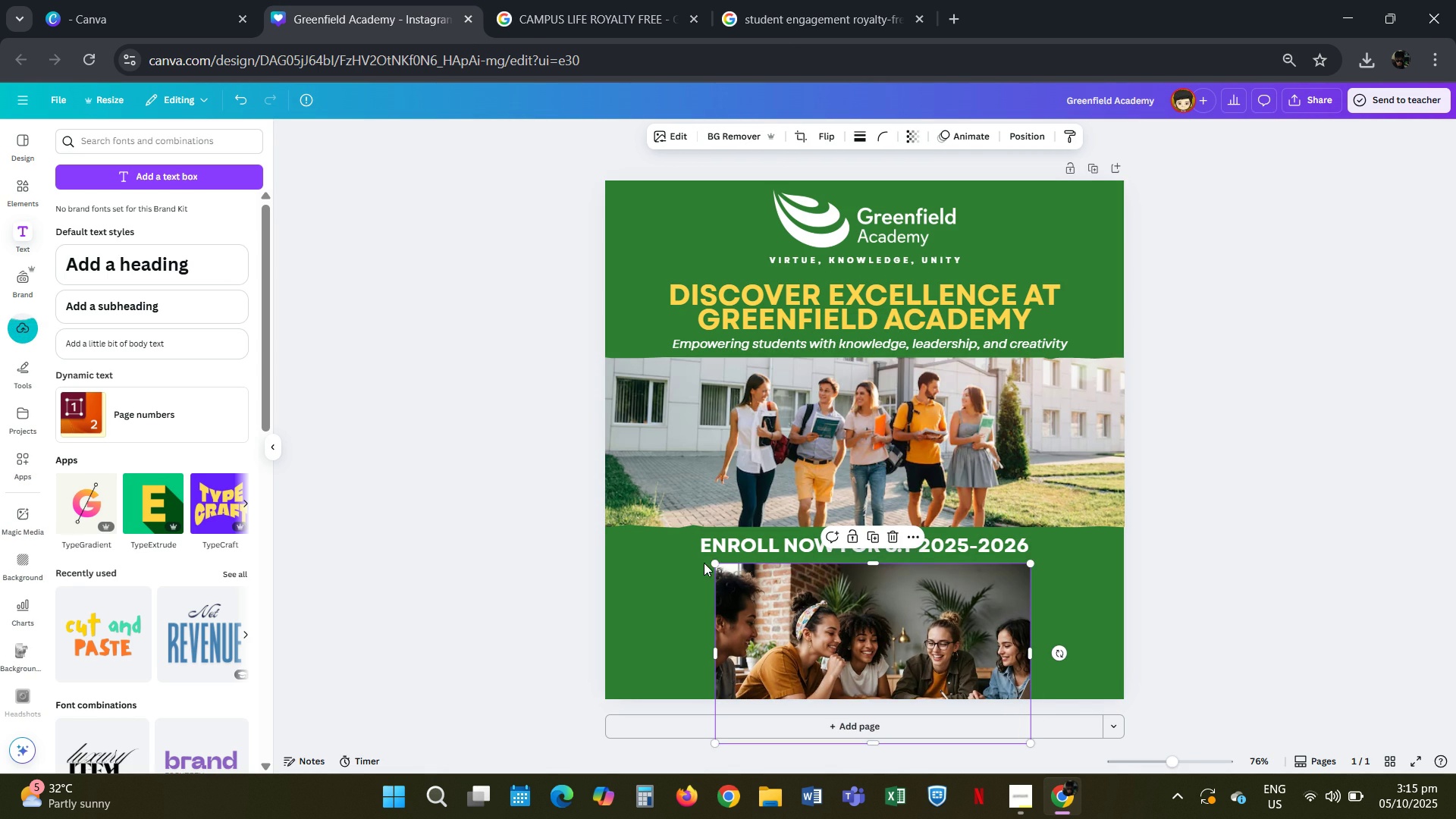 
left_click([944, 462])
 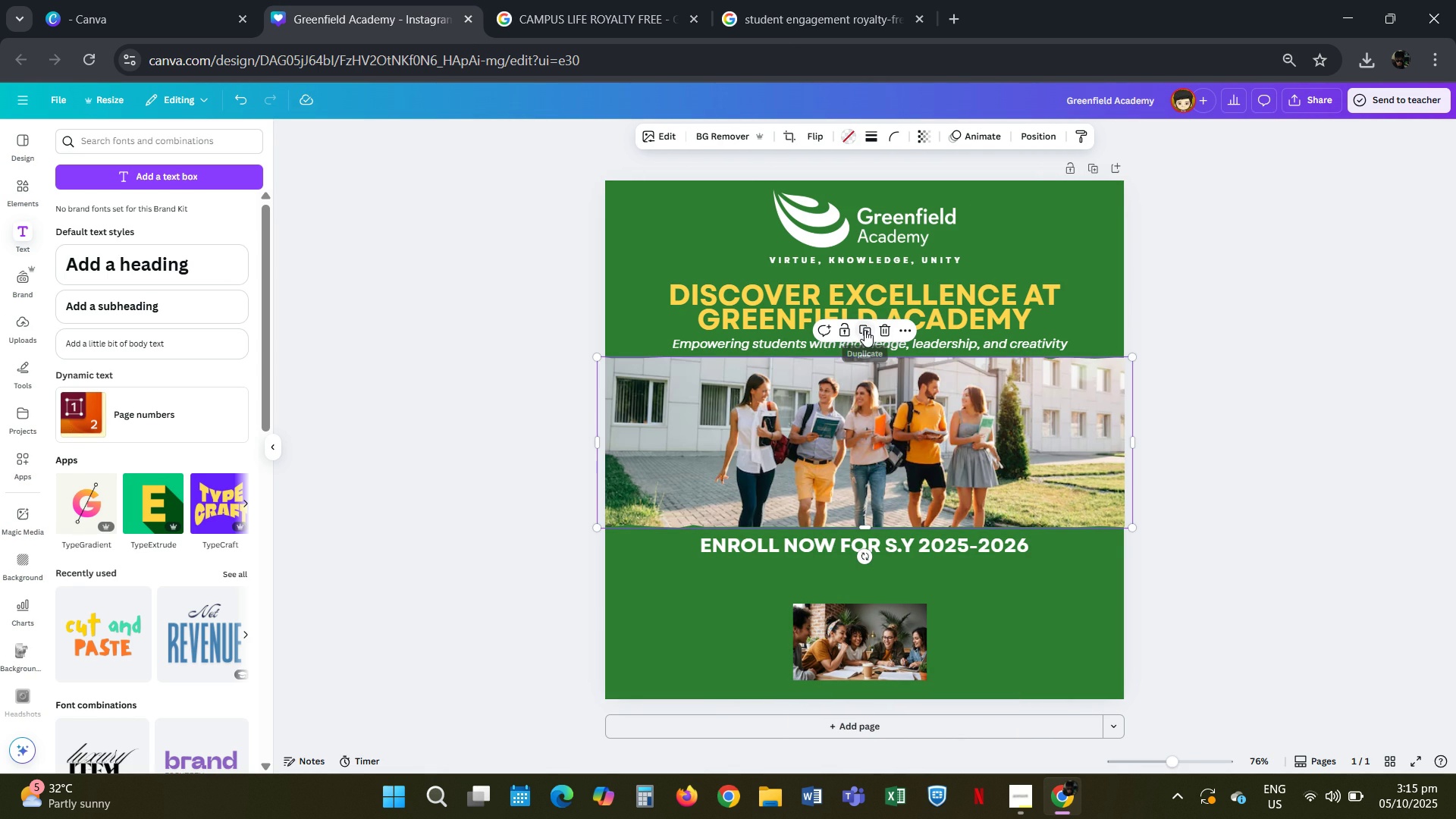 
left_click([864, 333])
 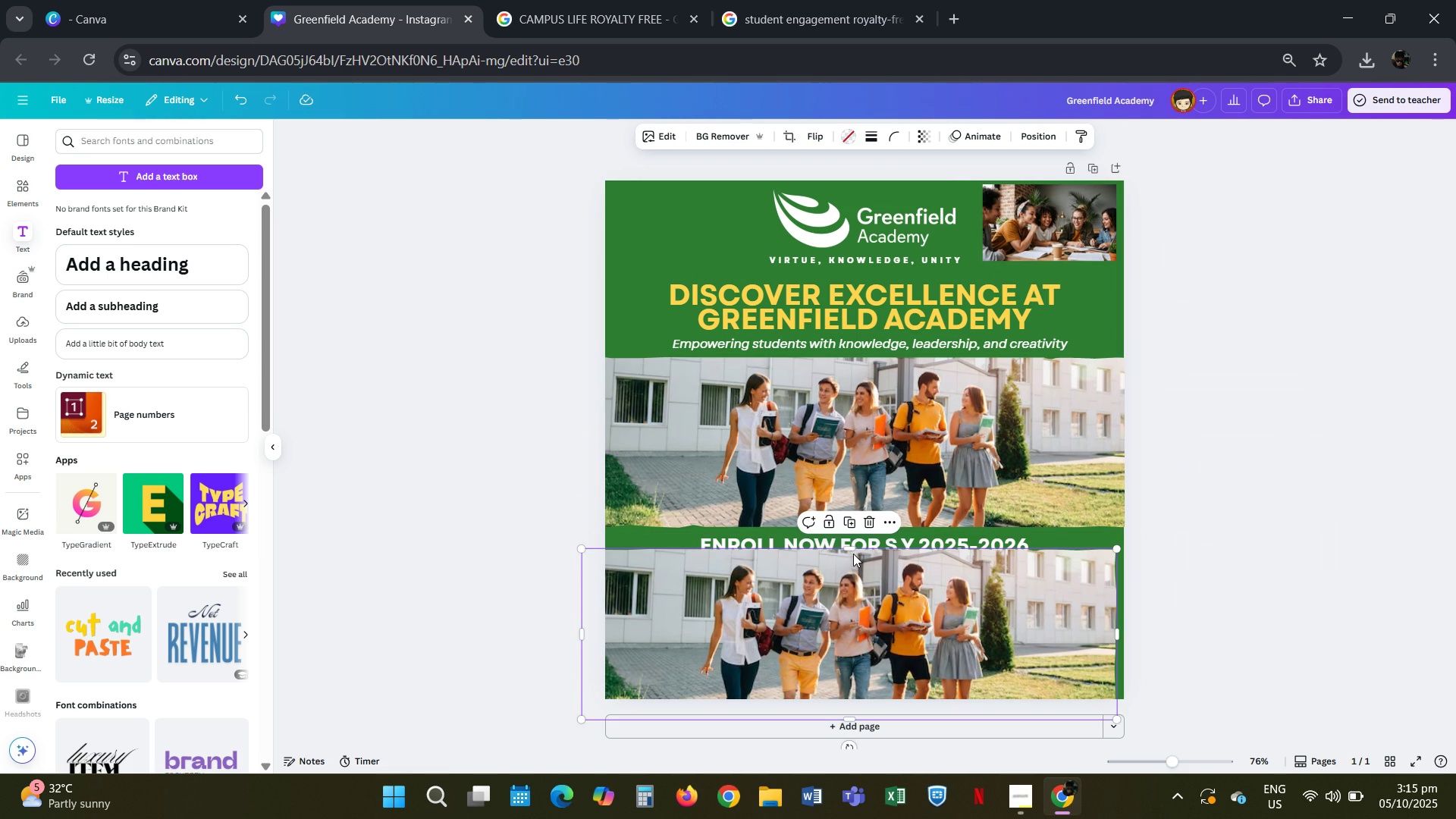 
wait(6.25)
 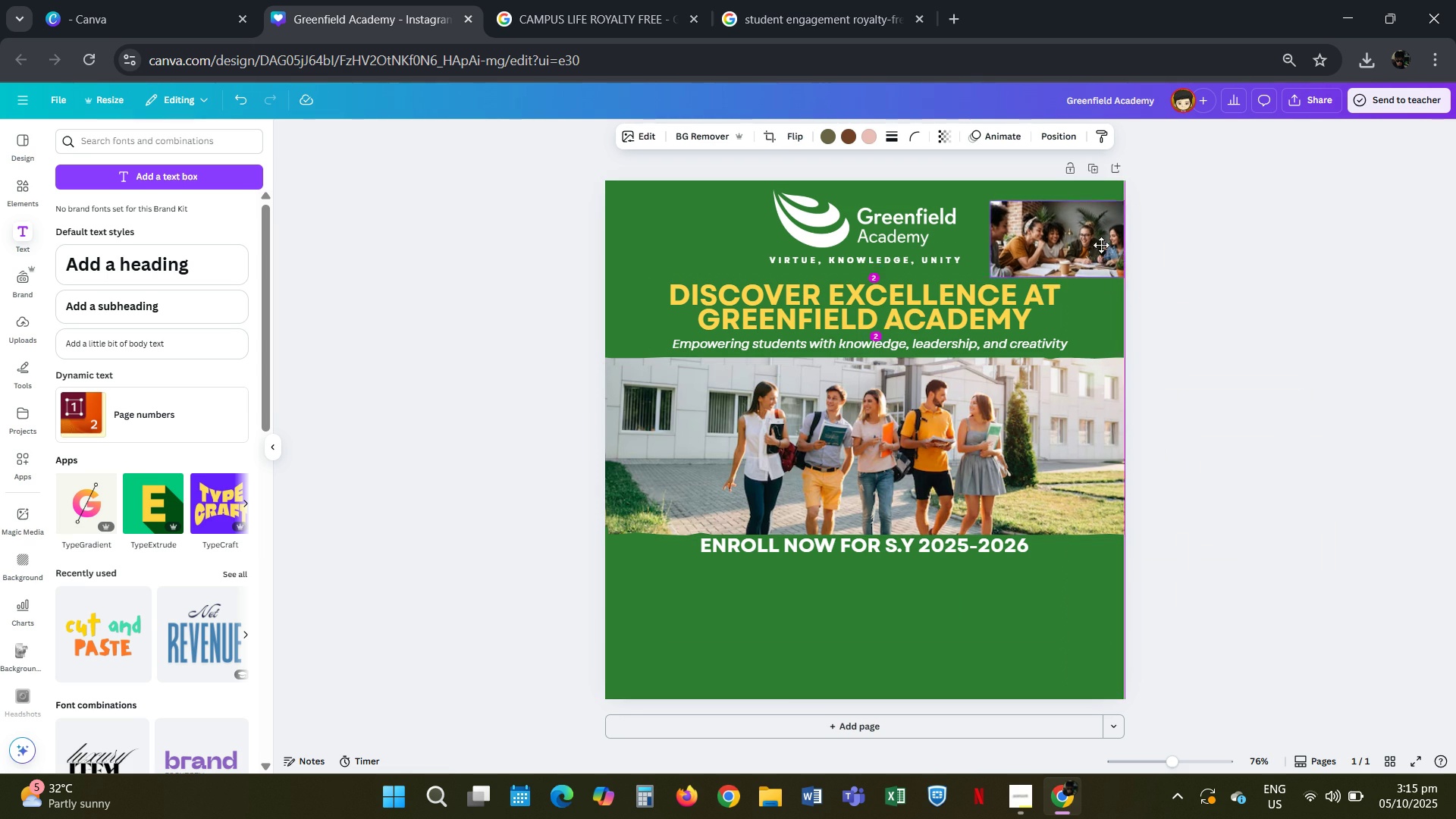 
left_click([843, 616])
 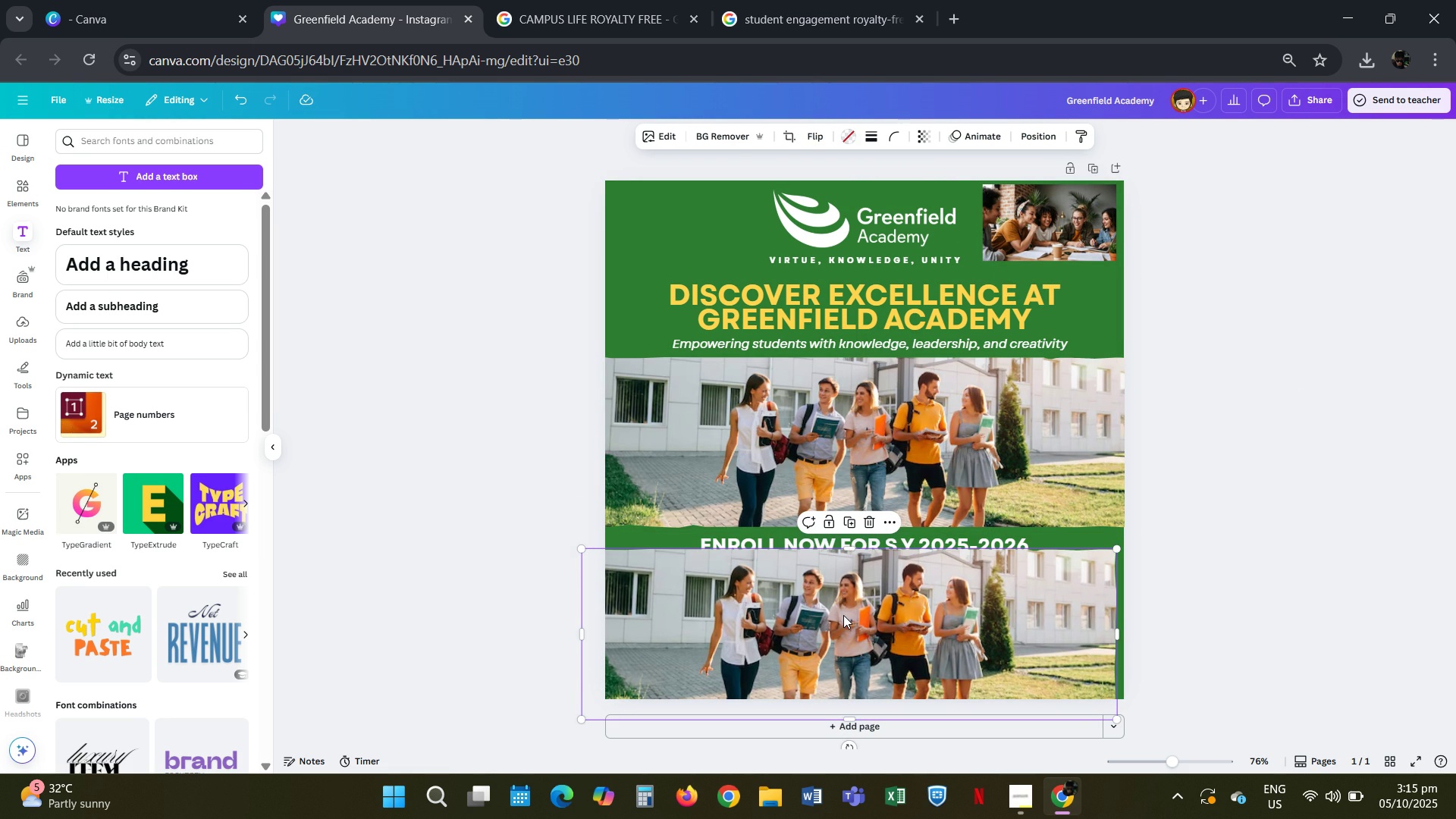 
key(Delete)
 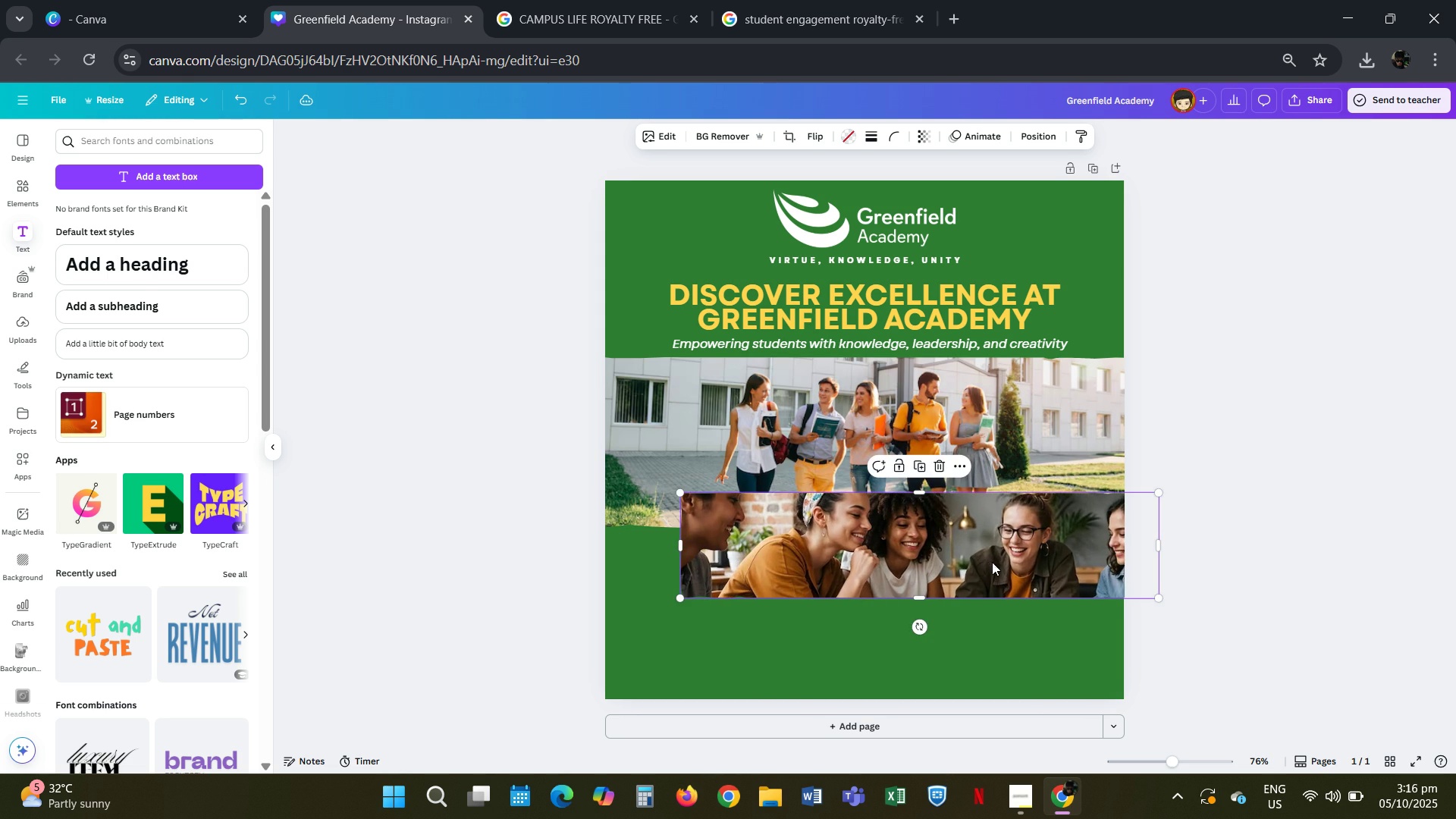 
wait(26.38)
 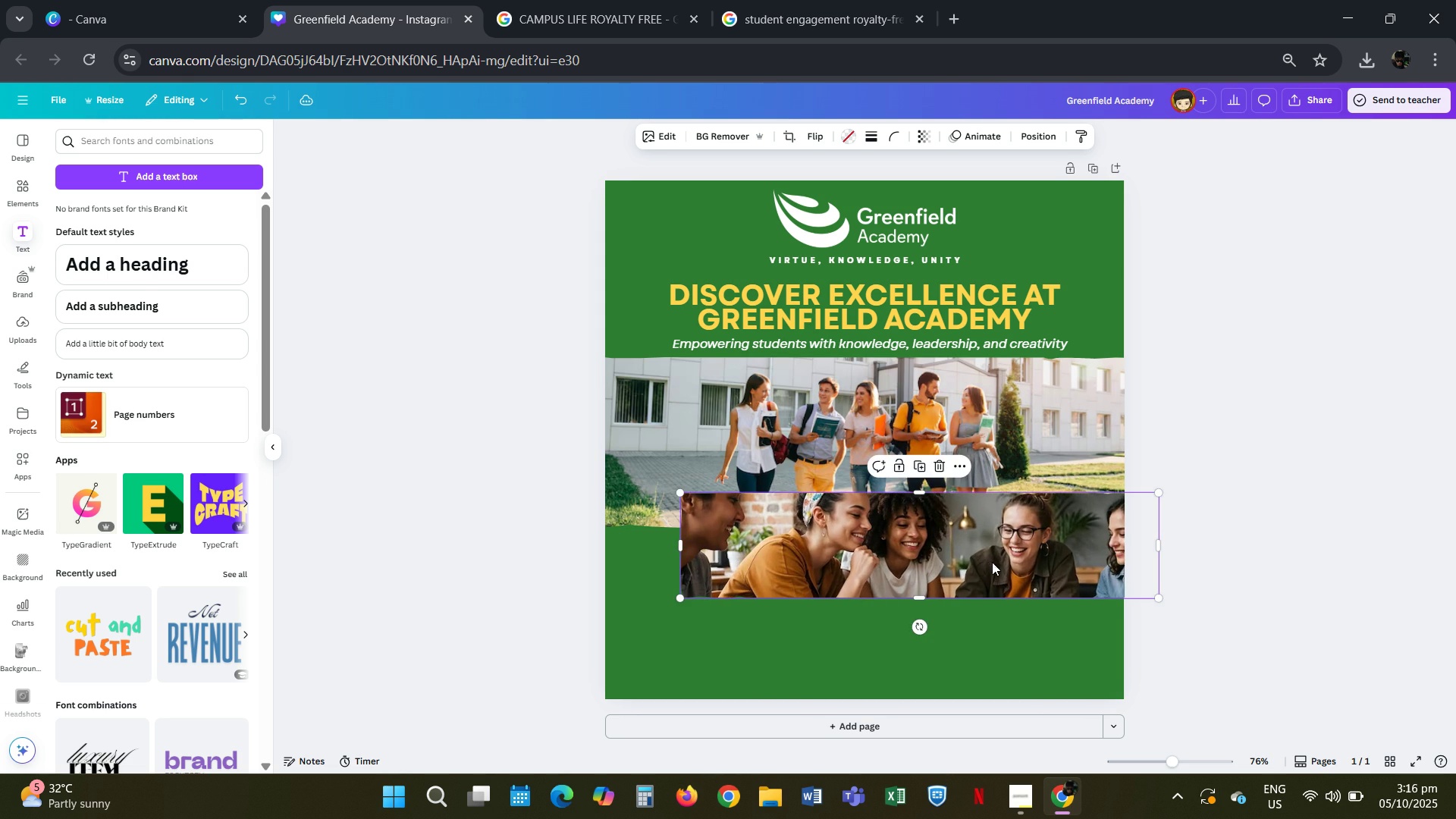 
left_click([1163, 642])
 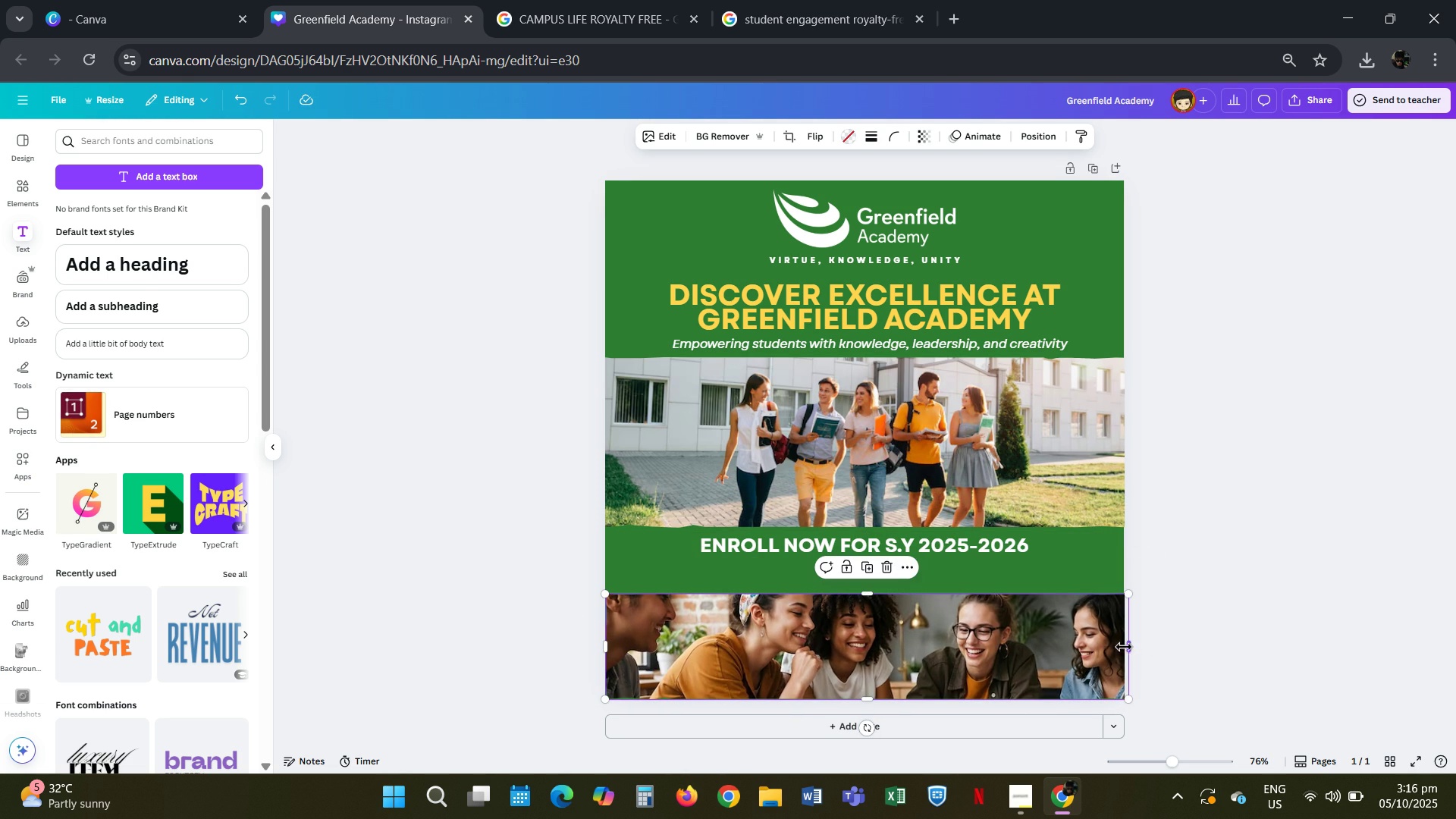 
wait(5.78)
 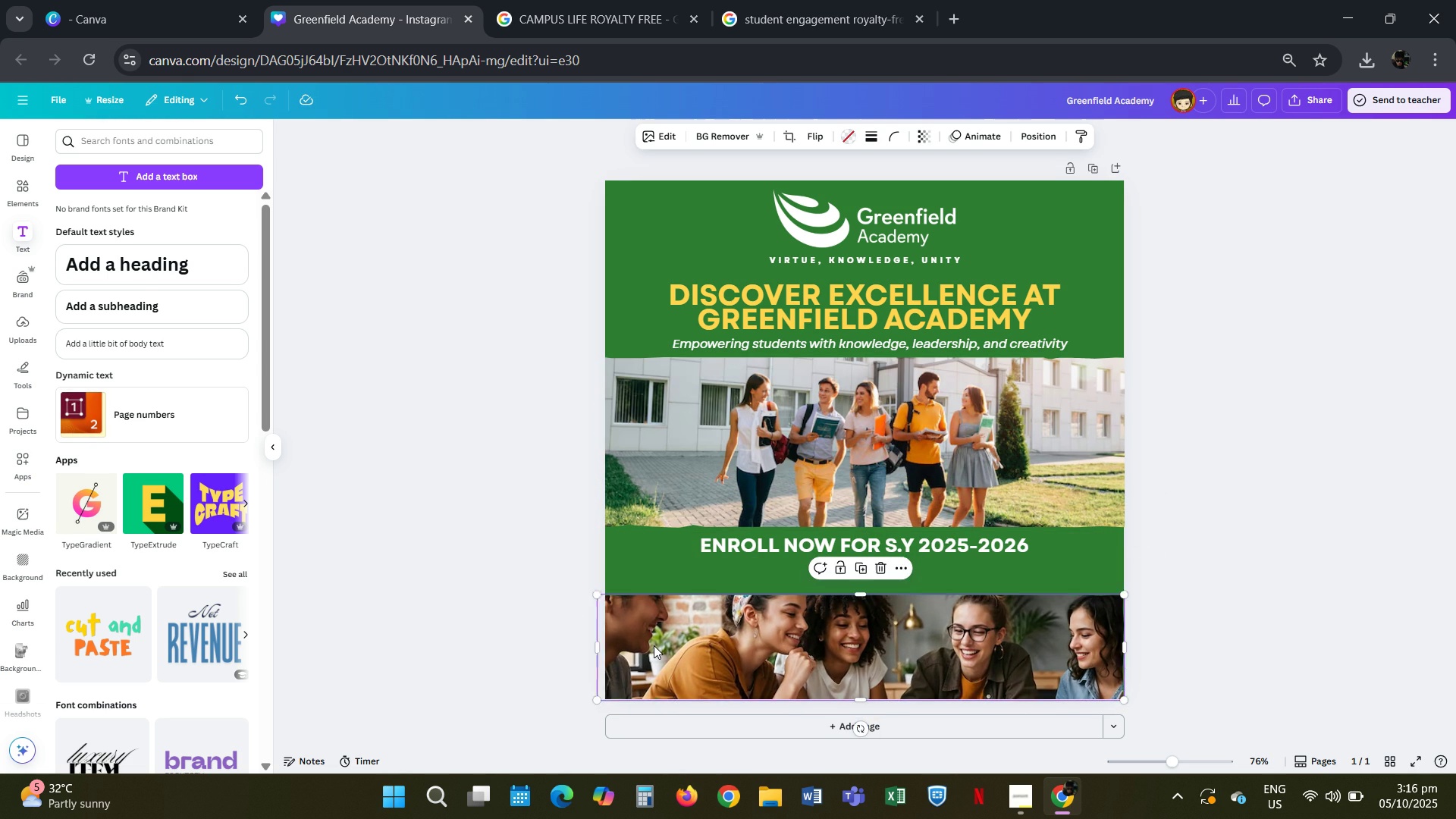 
left_click([1160, 642])
 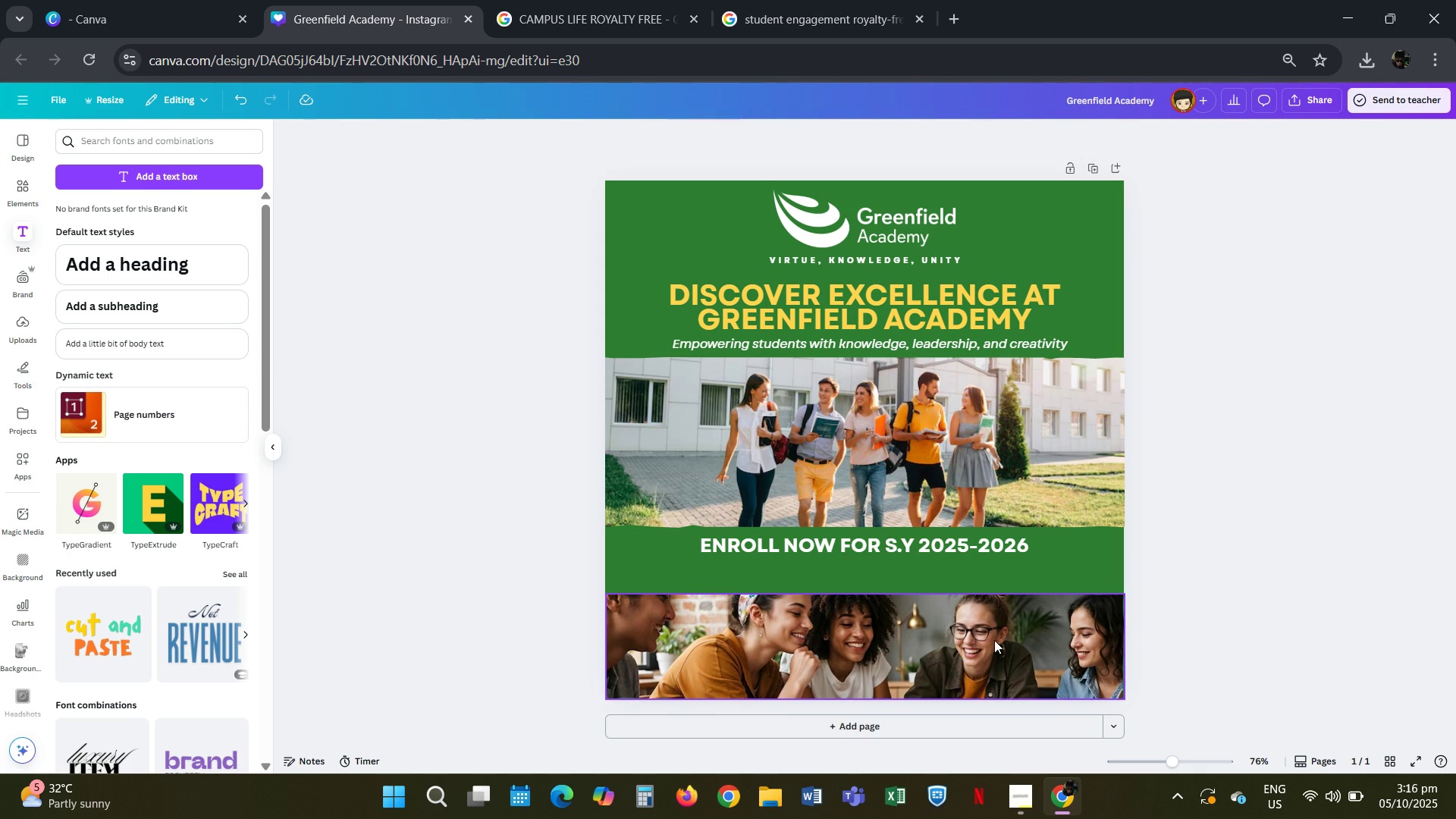 
left_click([992, 643])
 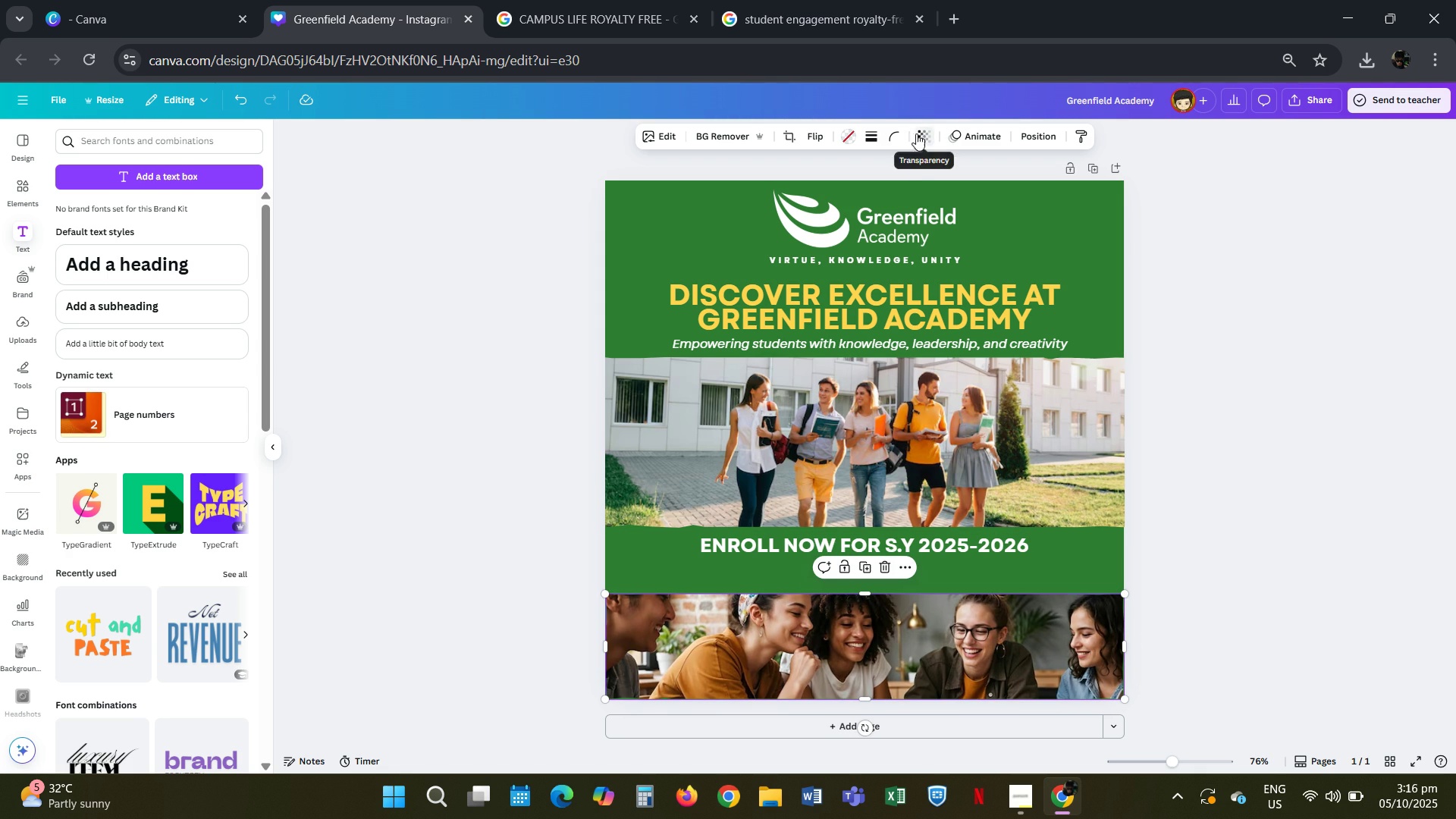 
left_click([916, 133])
 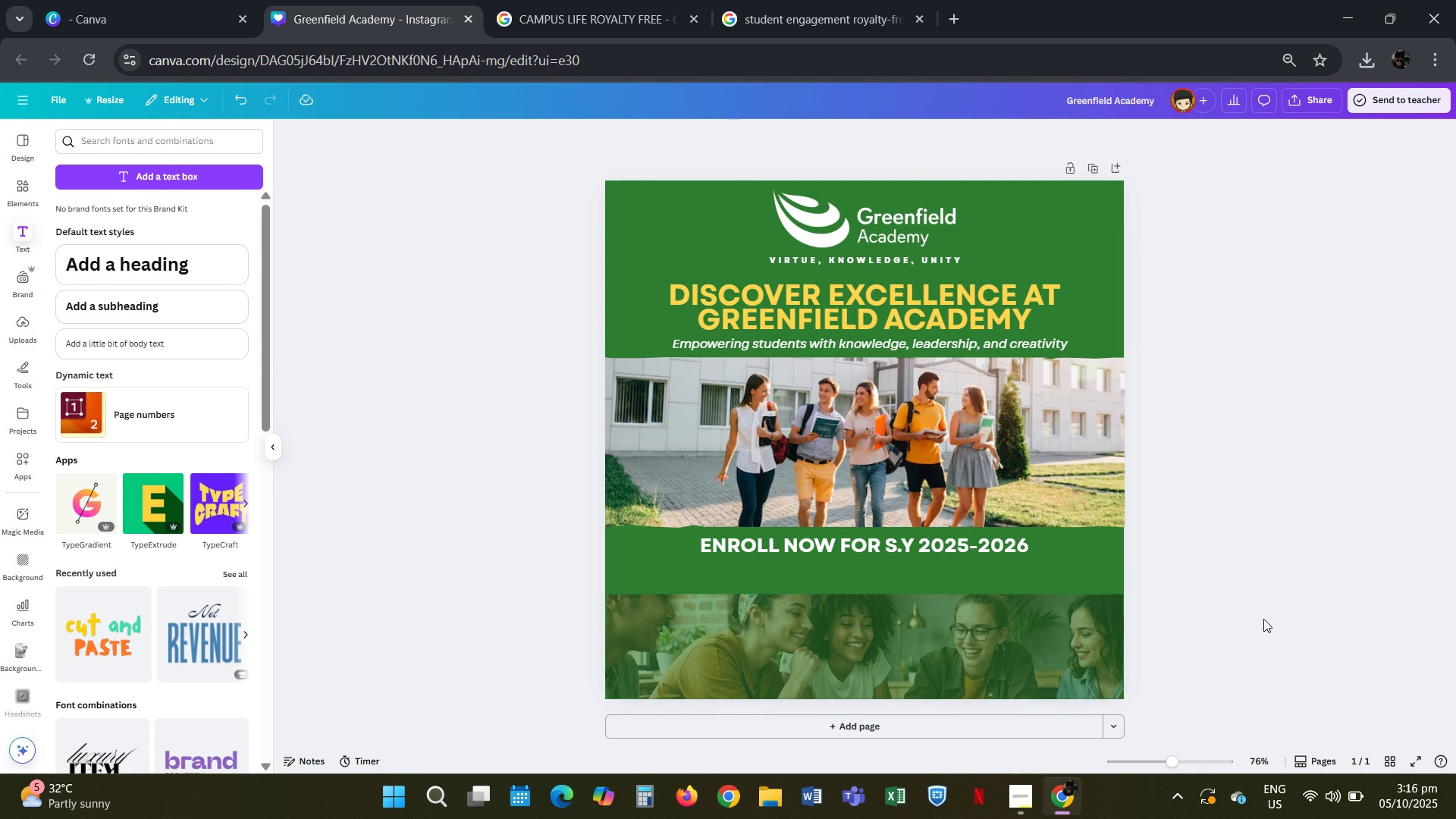 
wait(5.35)
 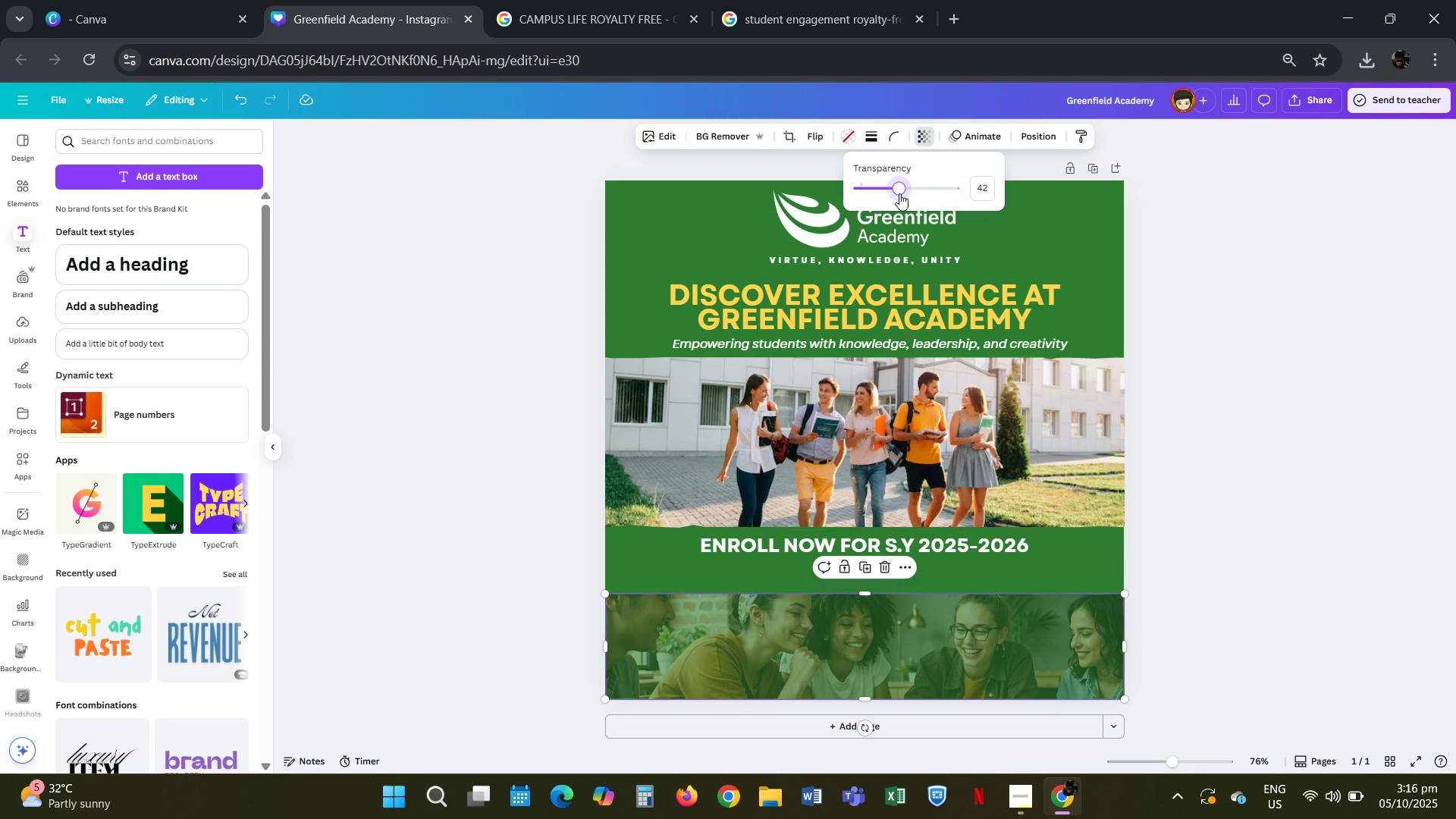 
mouse_move([871, 673])
 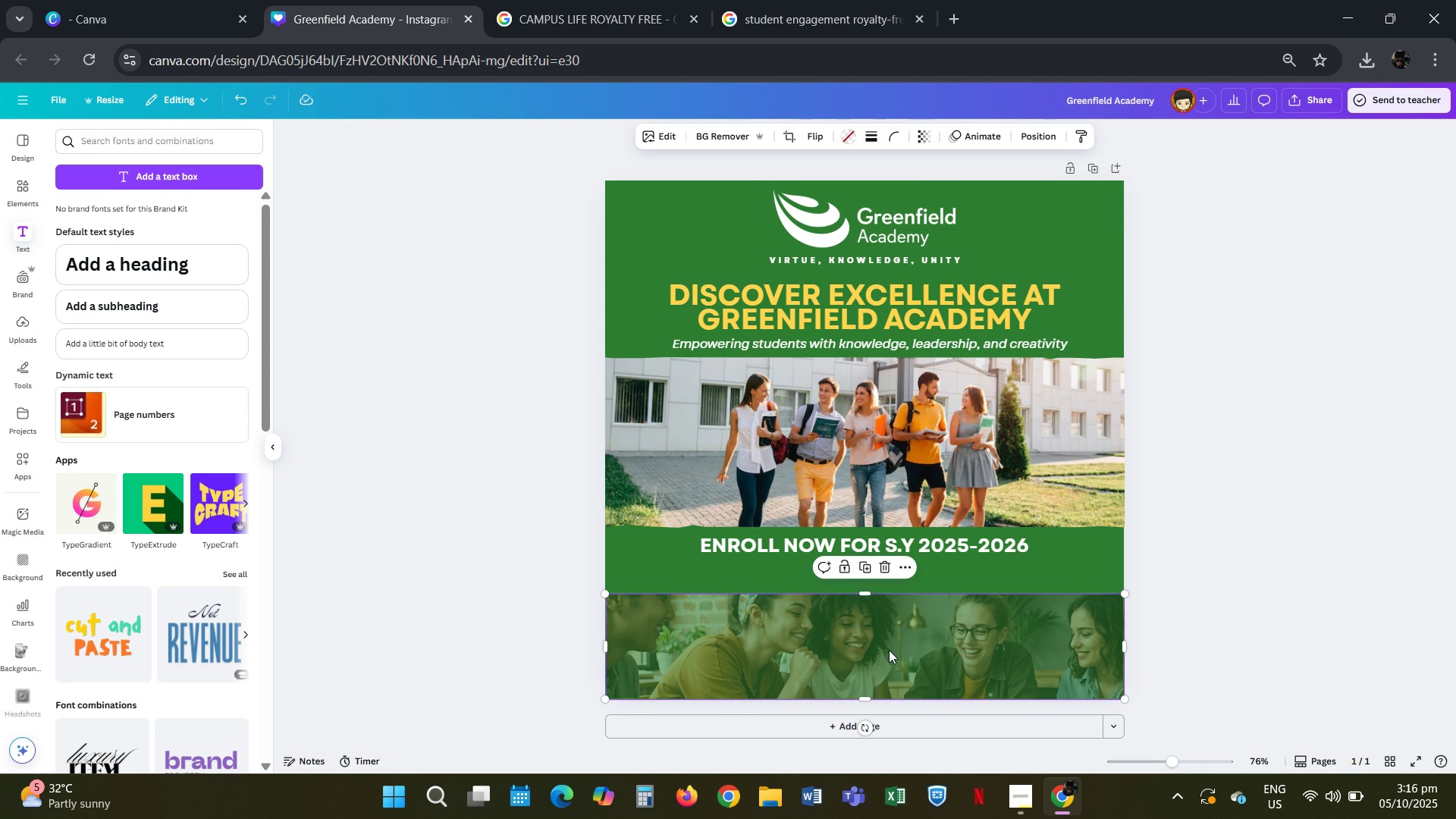 
left_click([889, 650])
 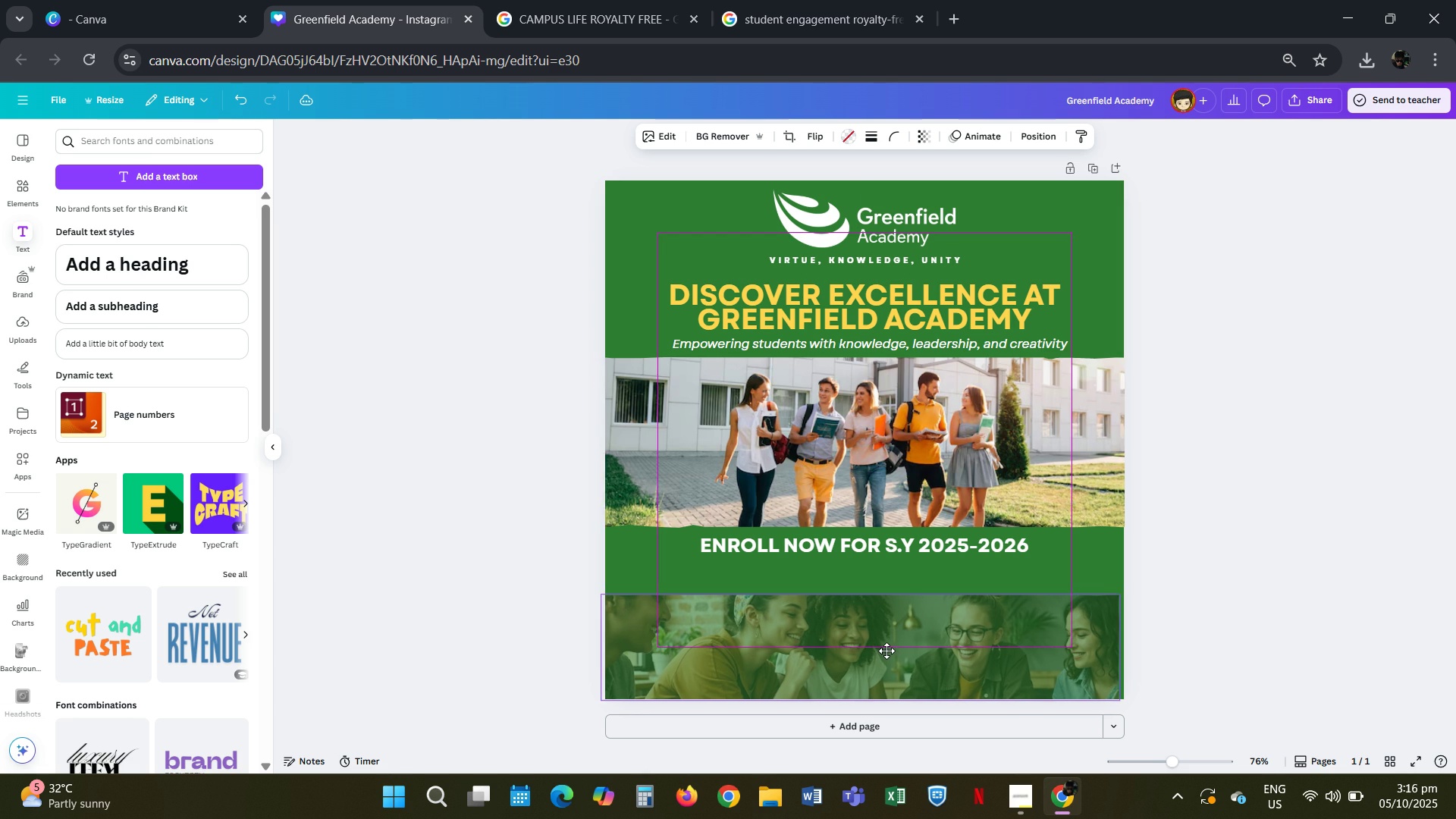 
left_click([883, 651])
 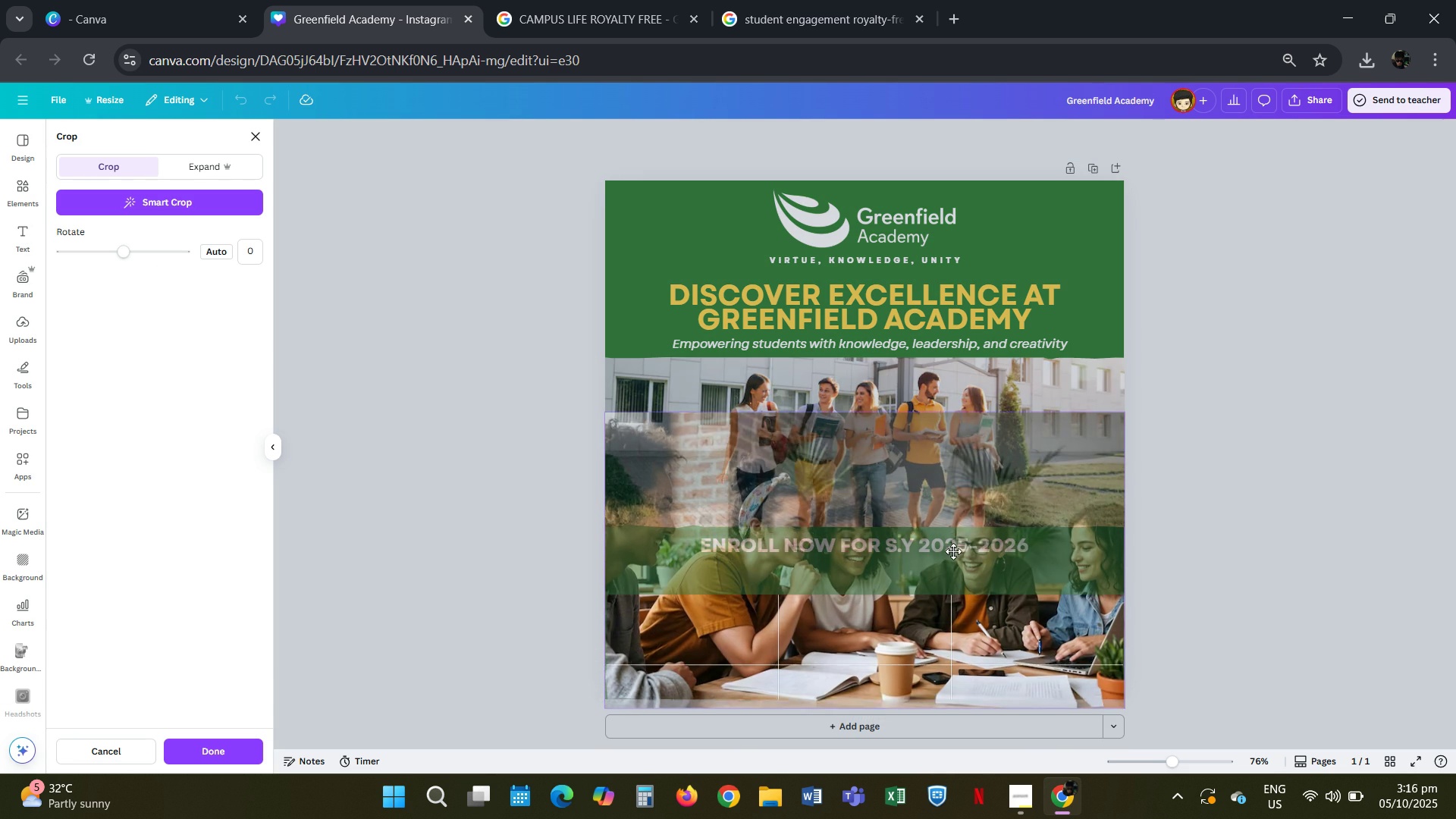 
left_click([1261, 607])
 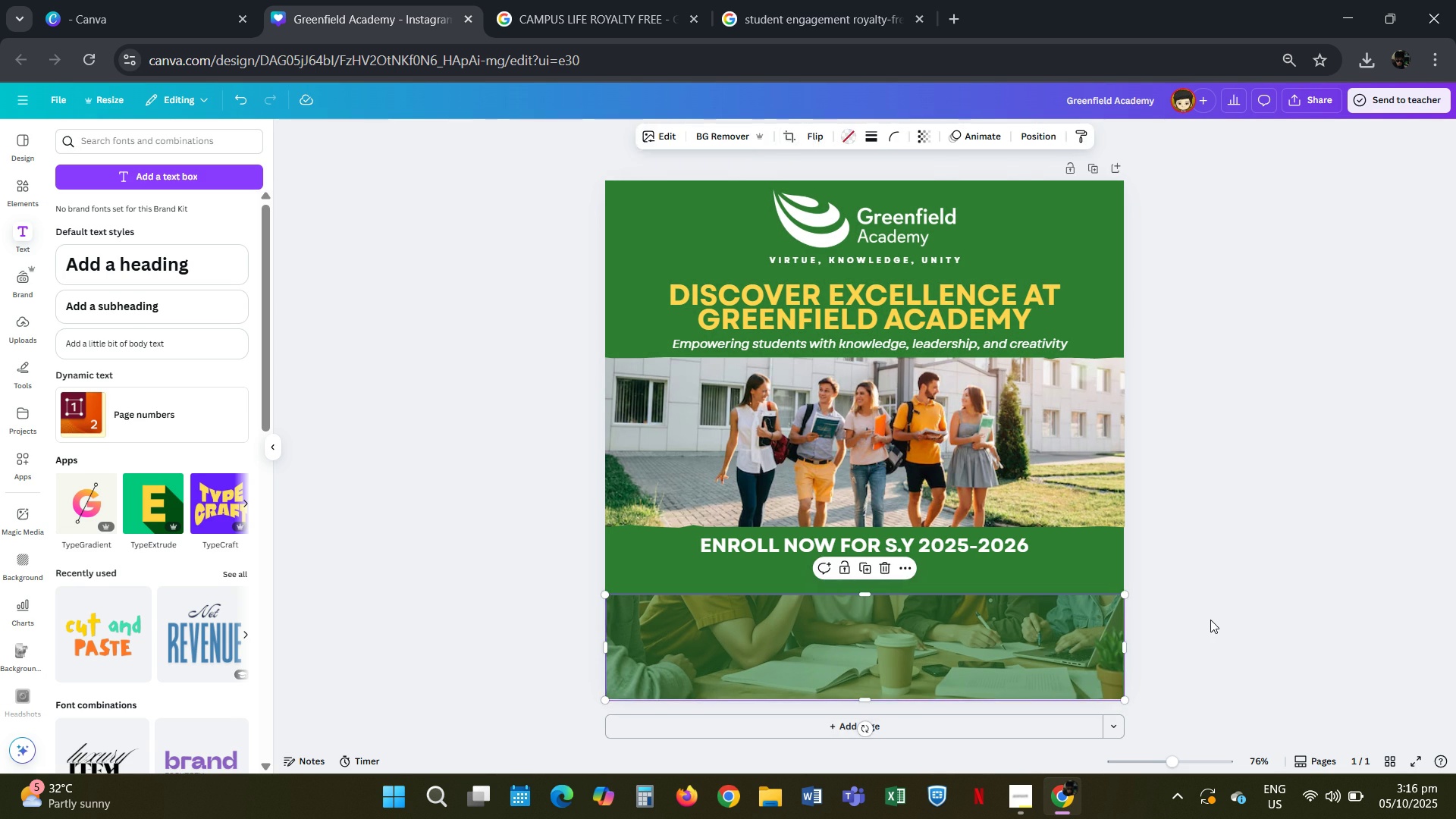 
left_click([1210, 620])
 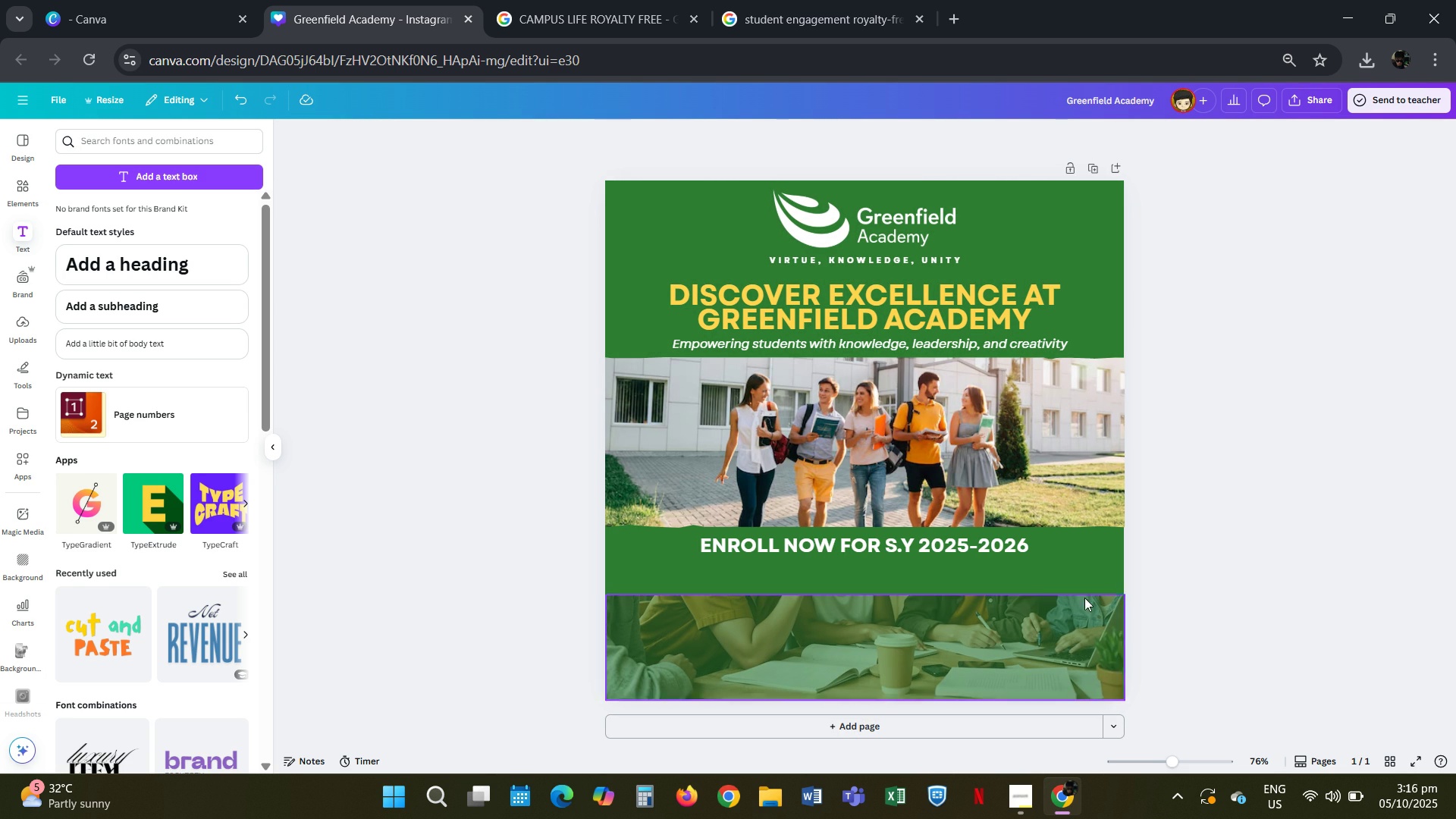 
left_click([992, 635])
 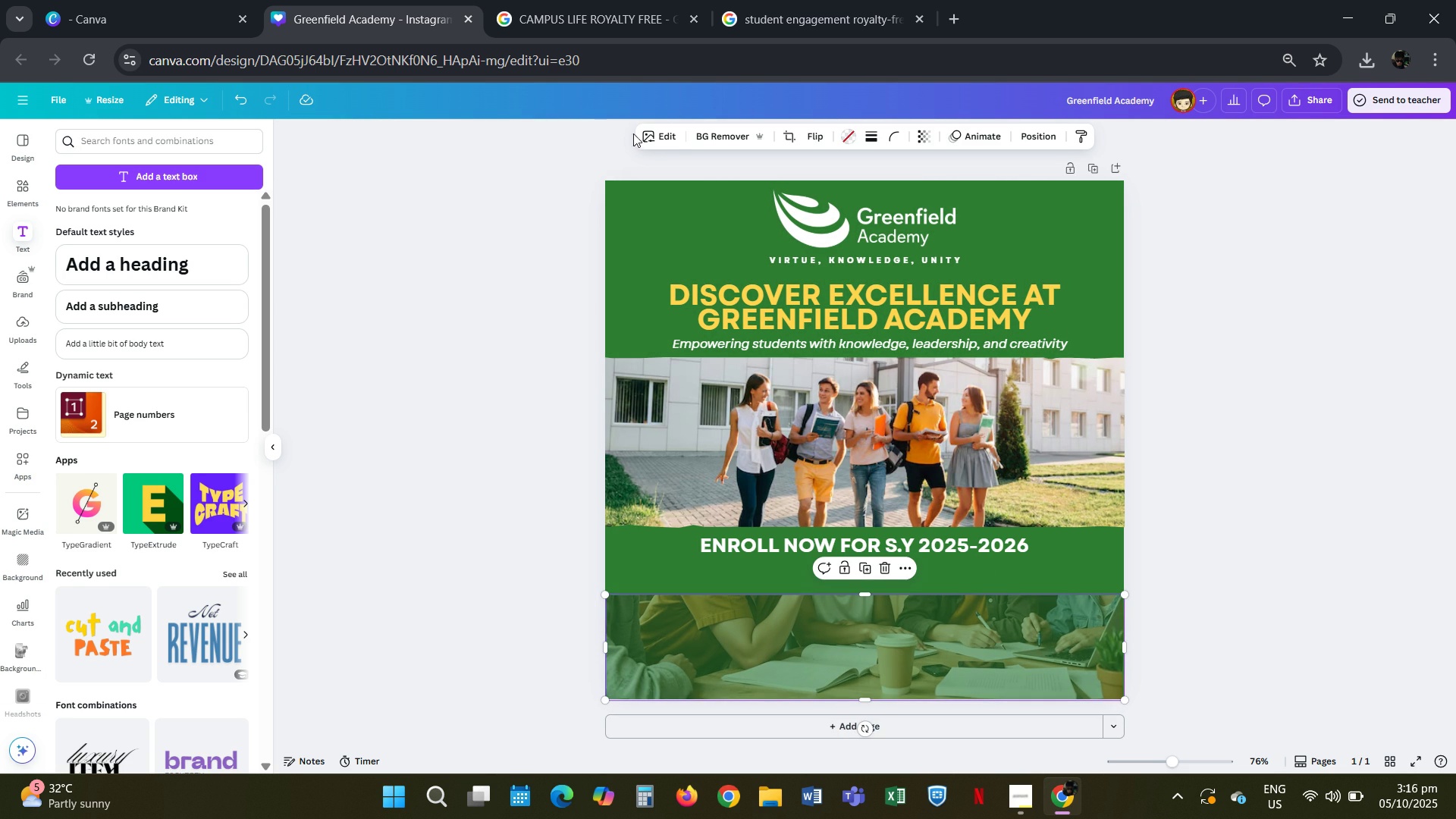 
left_click([670, 136])
 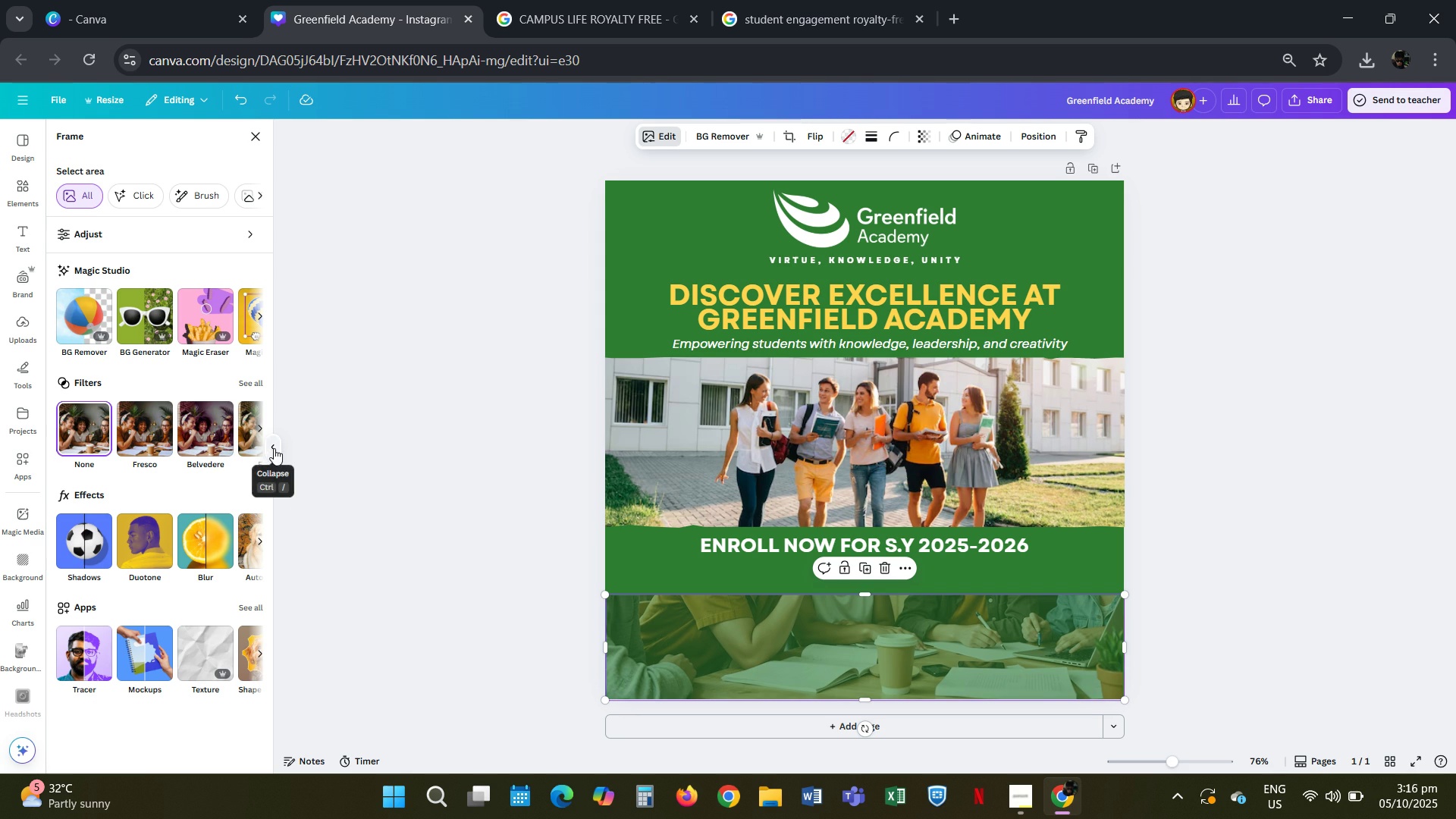 
wait(7.81)
 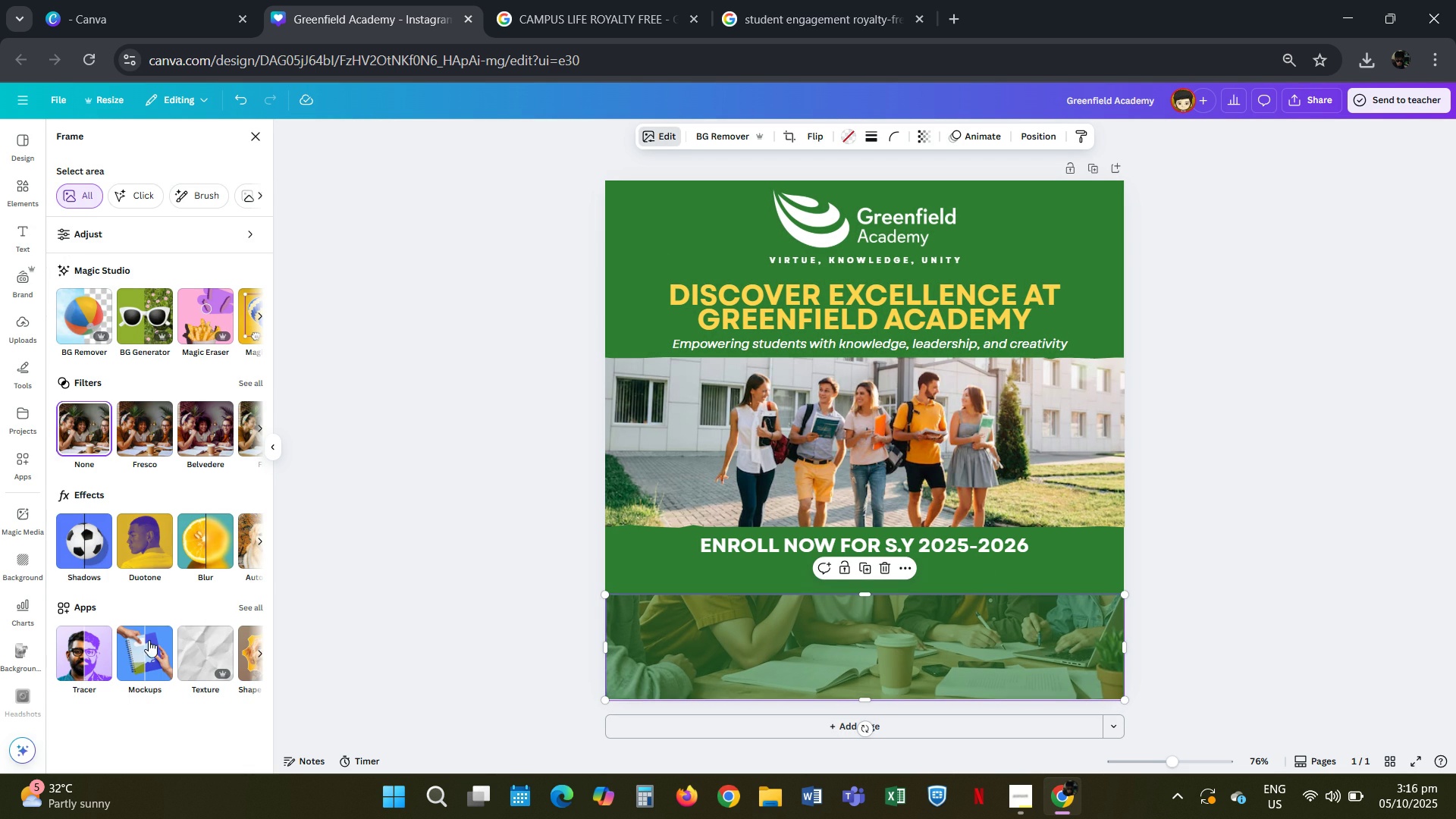 
left_click([257, 544])
 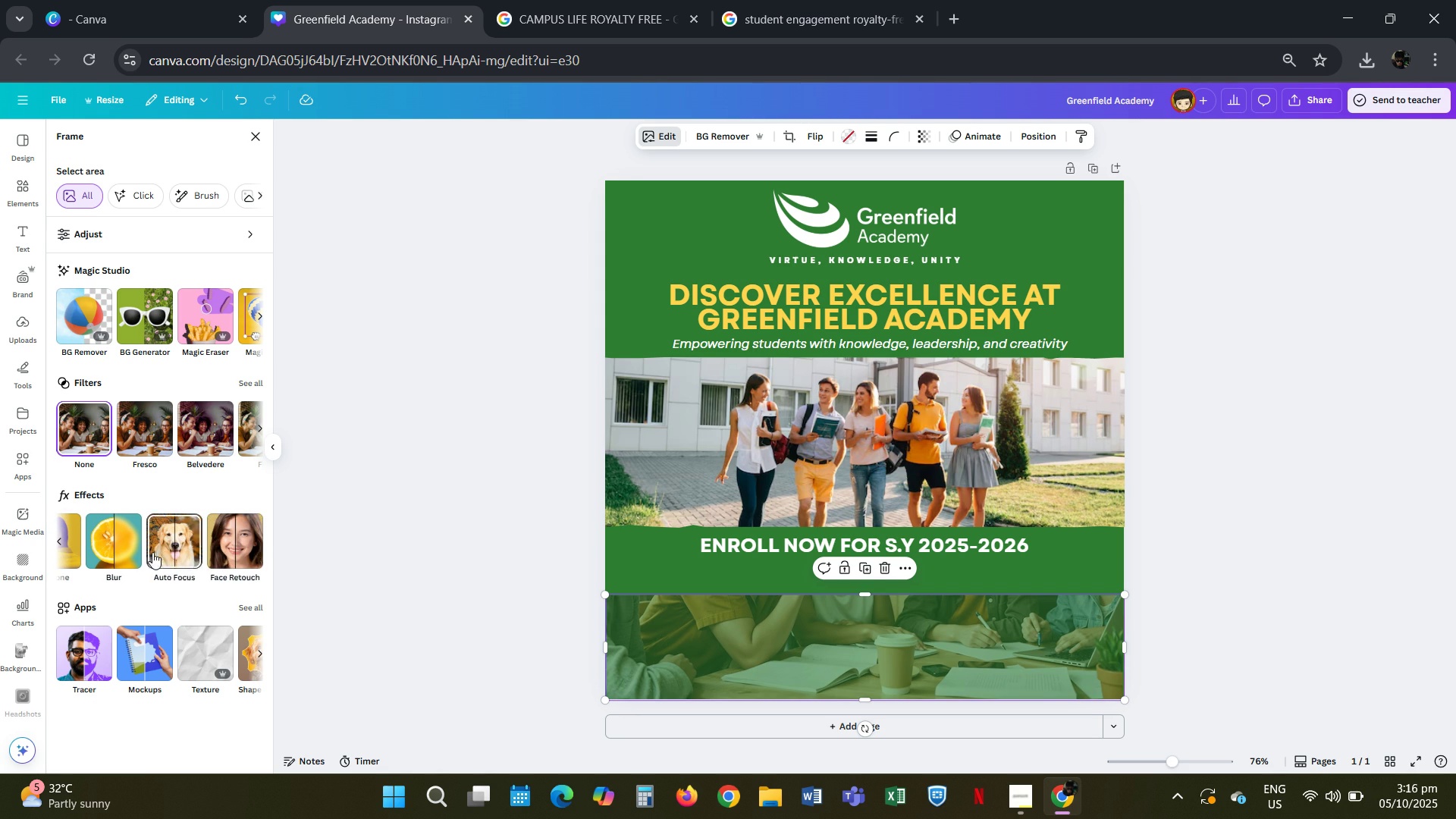 
left_click([115, 548])
 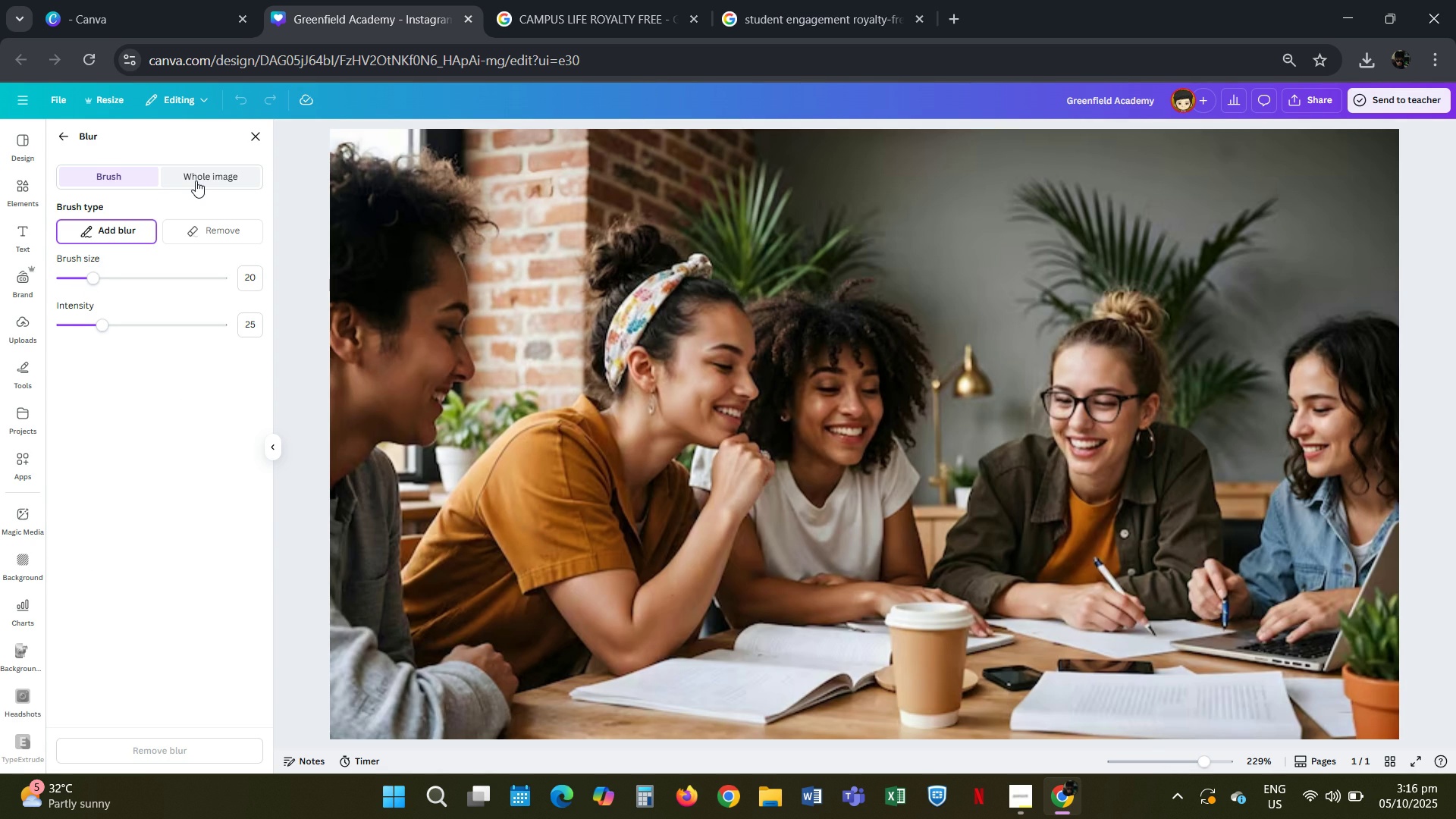 
wait(5.27)
 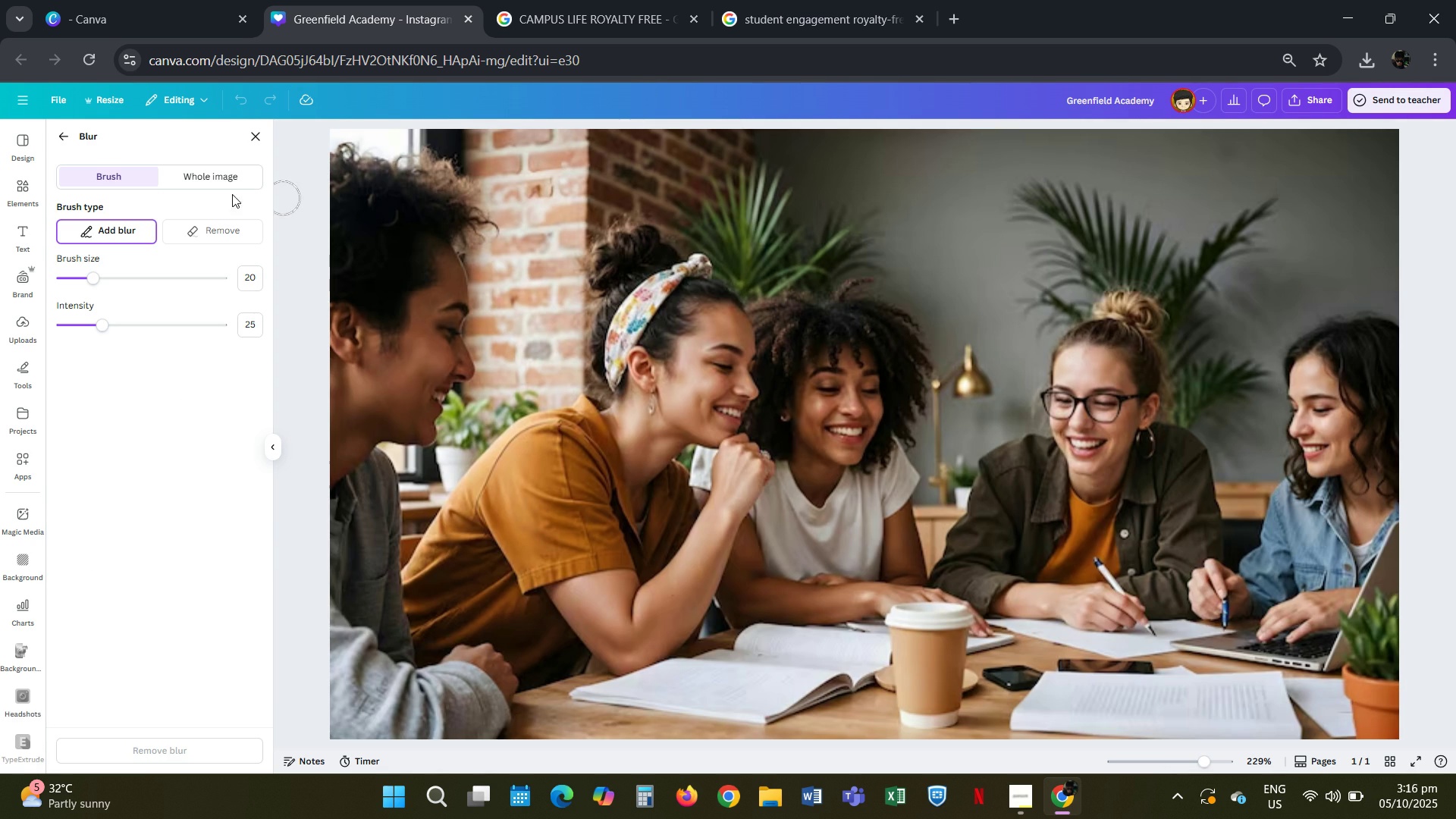 
left_click([201, 181])
 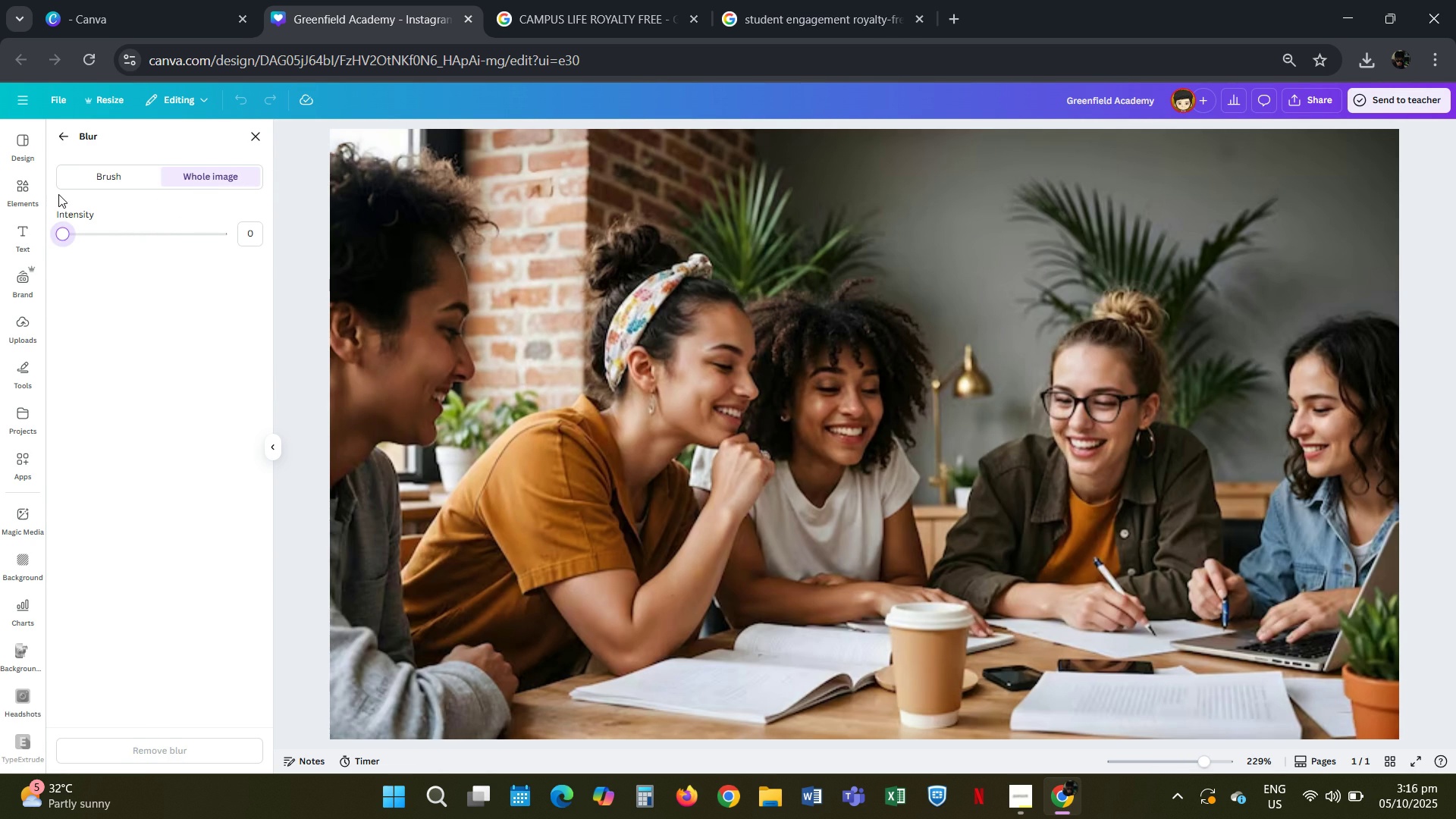 
left_click([59, 136])
 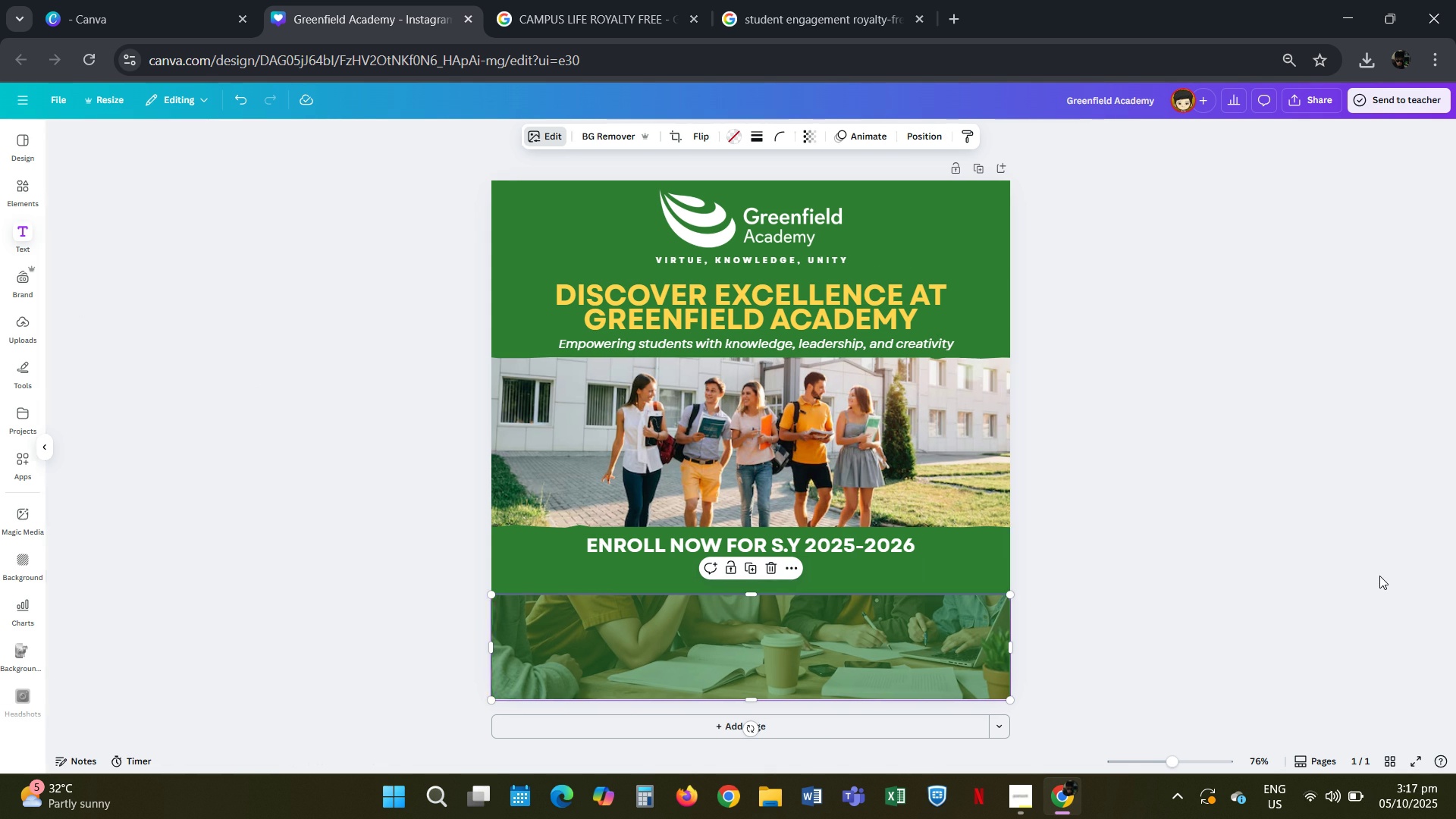 
left_click([1371, 576])
 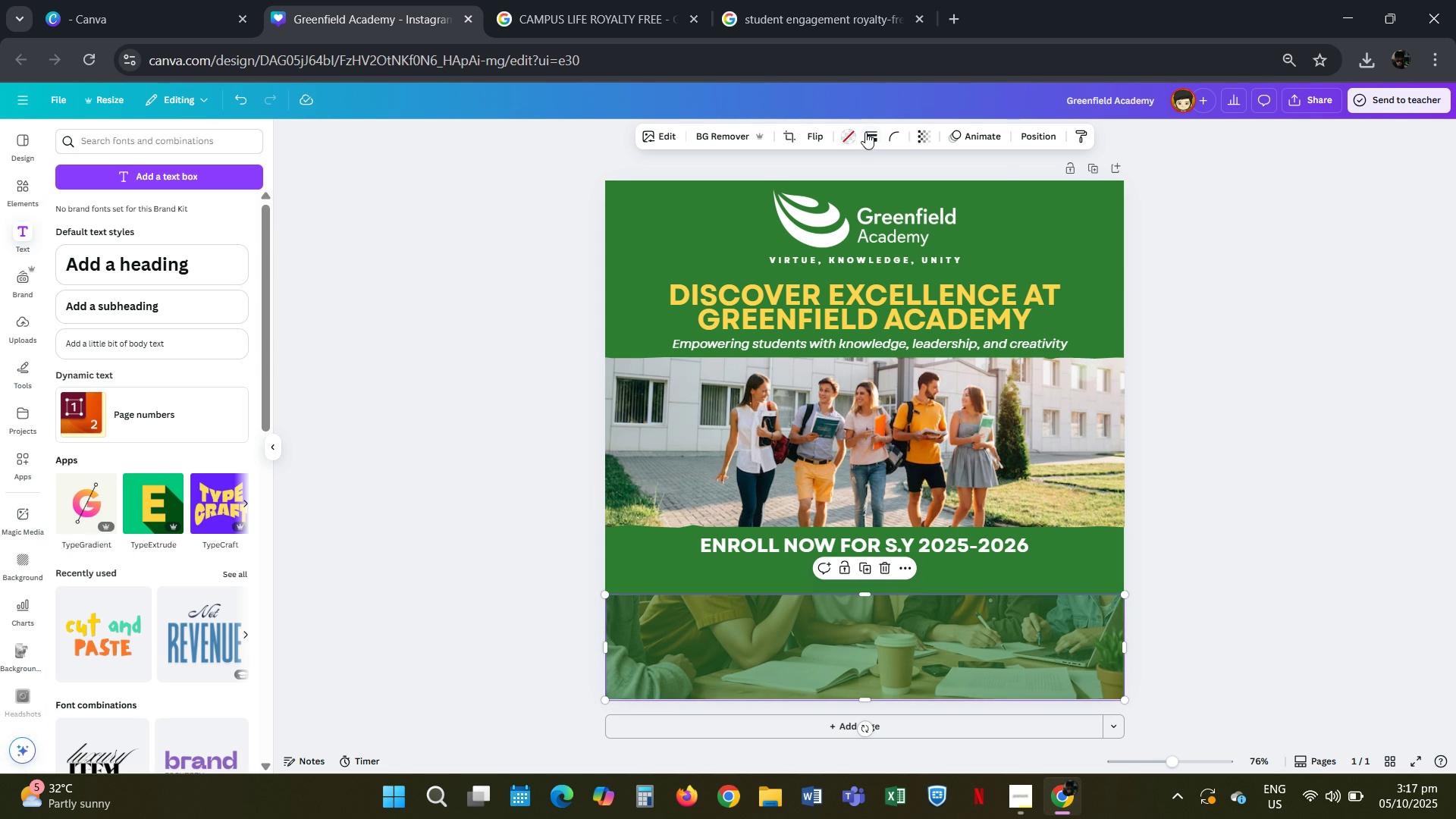 
wait(7.34)
 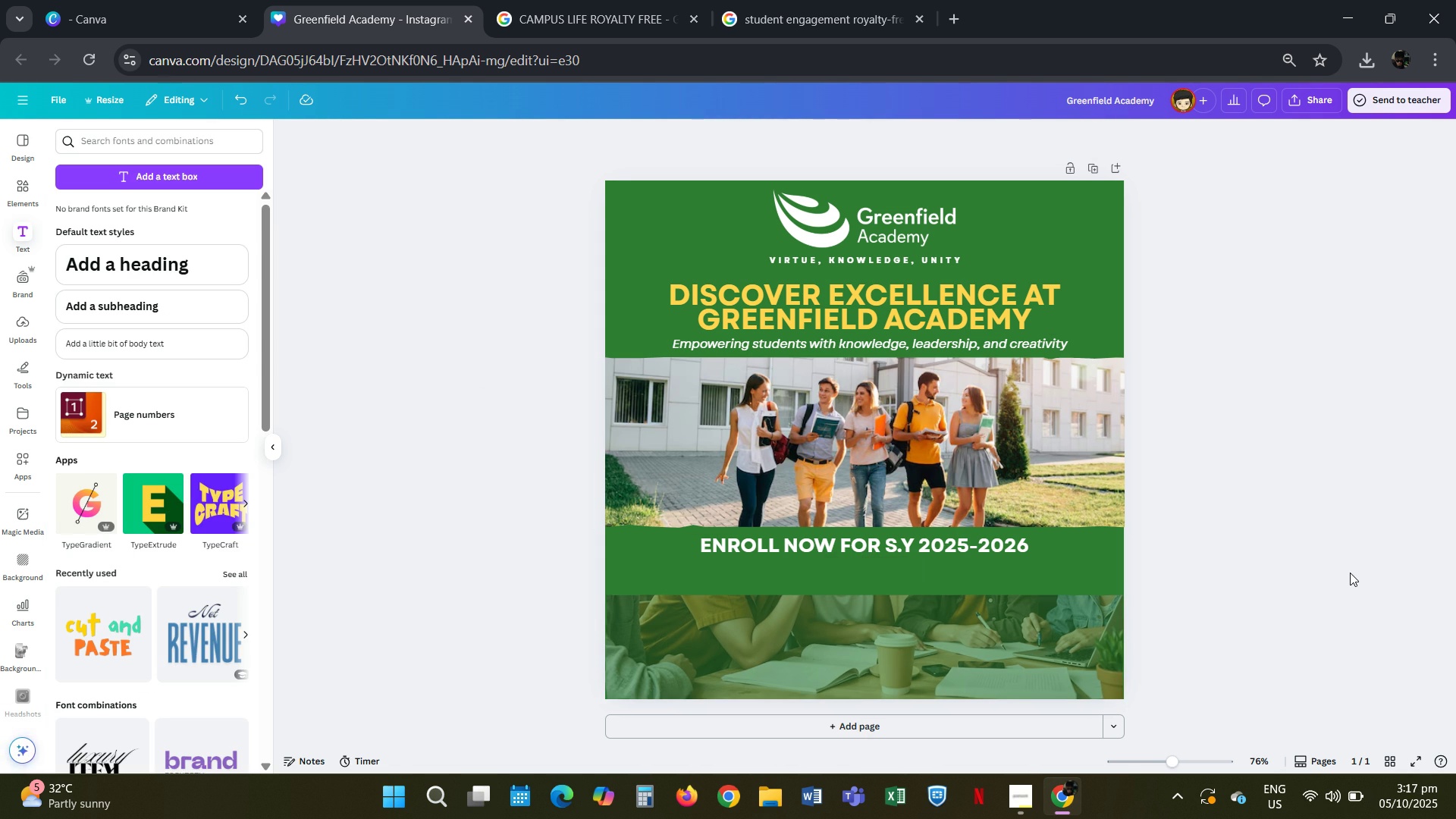 
left_click([979, 195])
 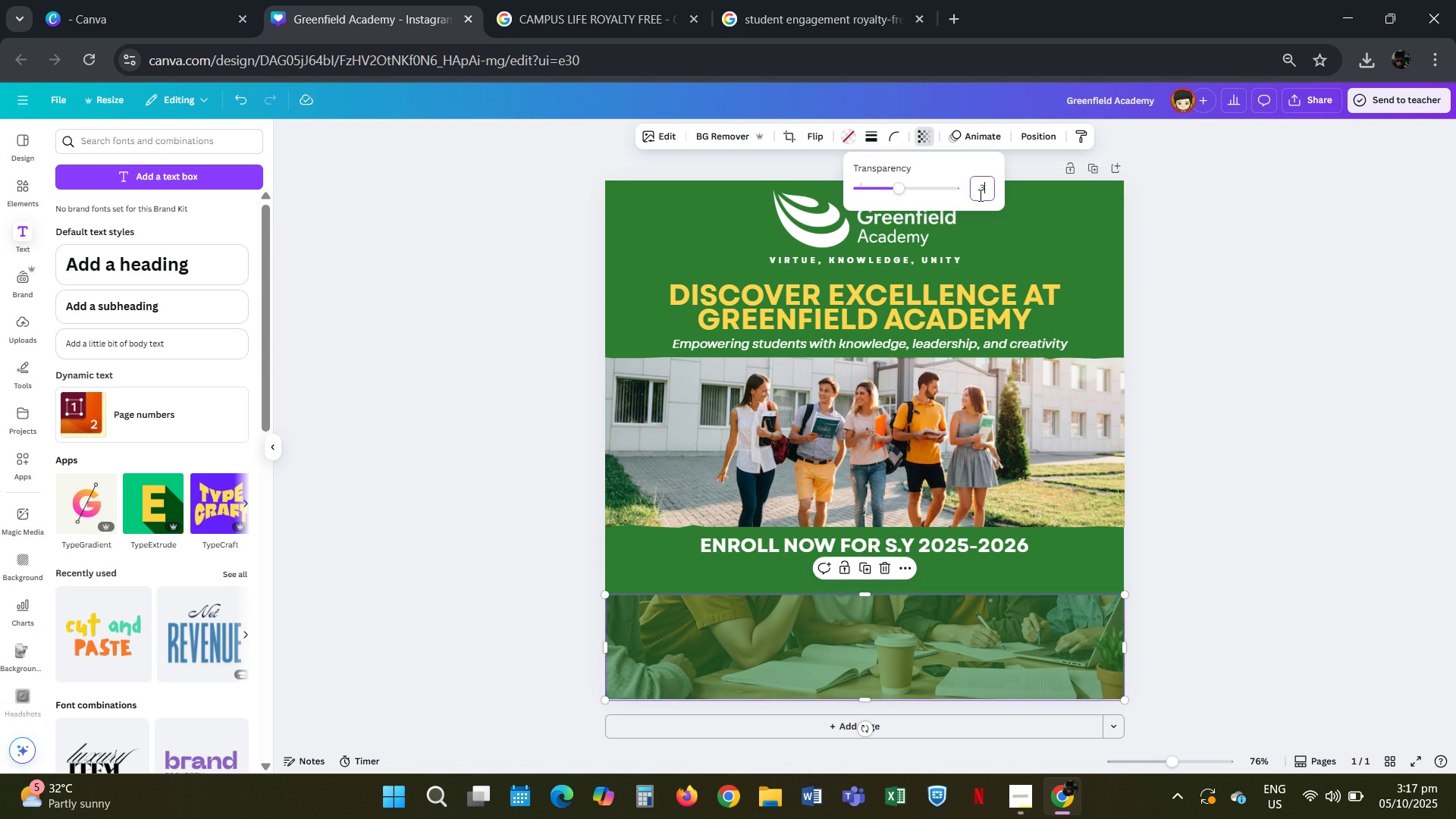 
key(Numpad3)
 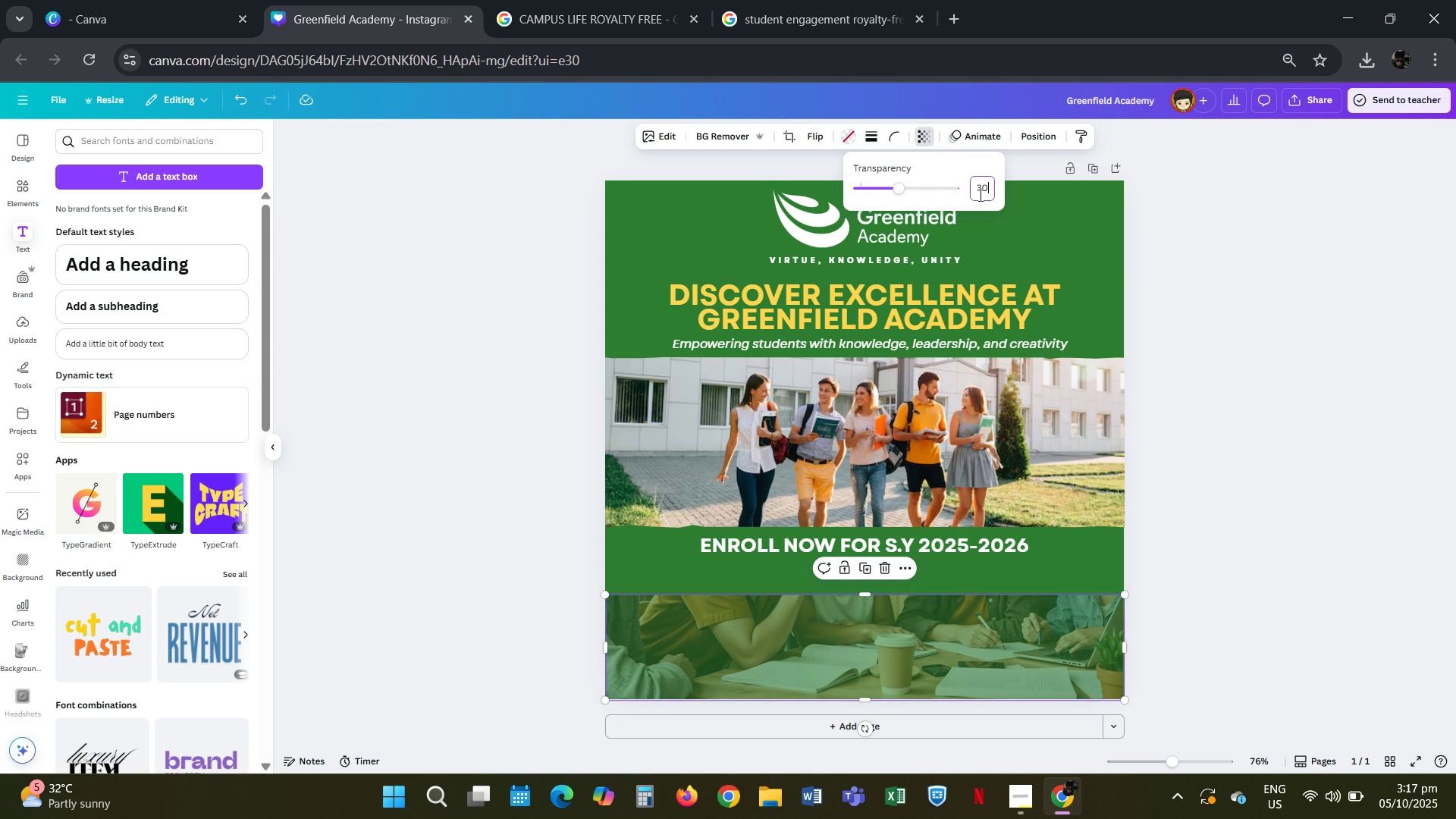 
key(Numpad0)
 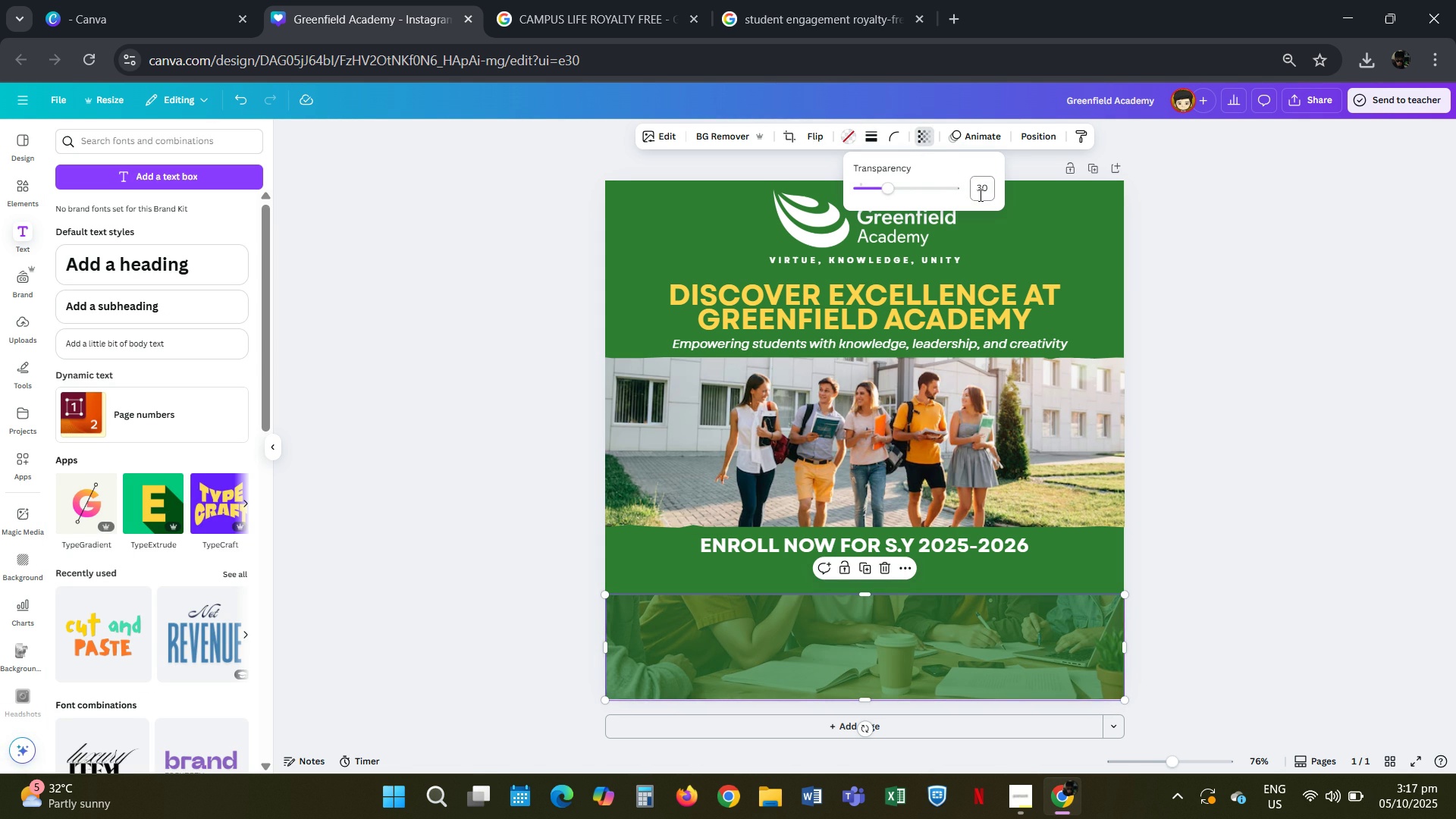 
key(NumpadEnter)
 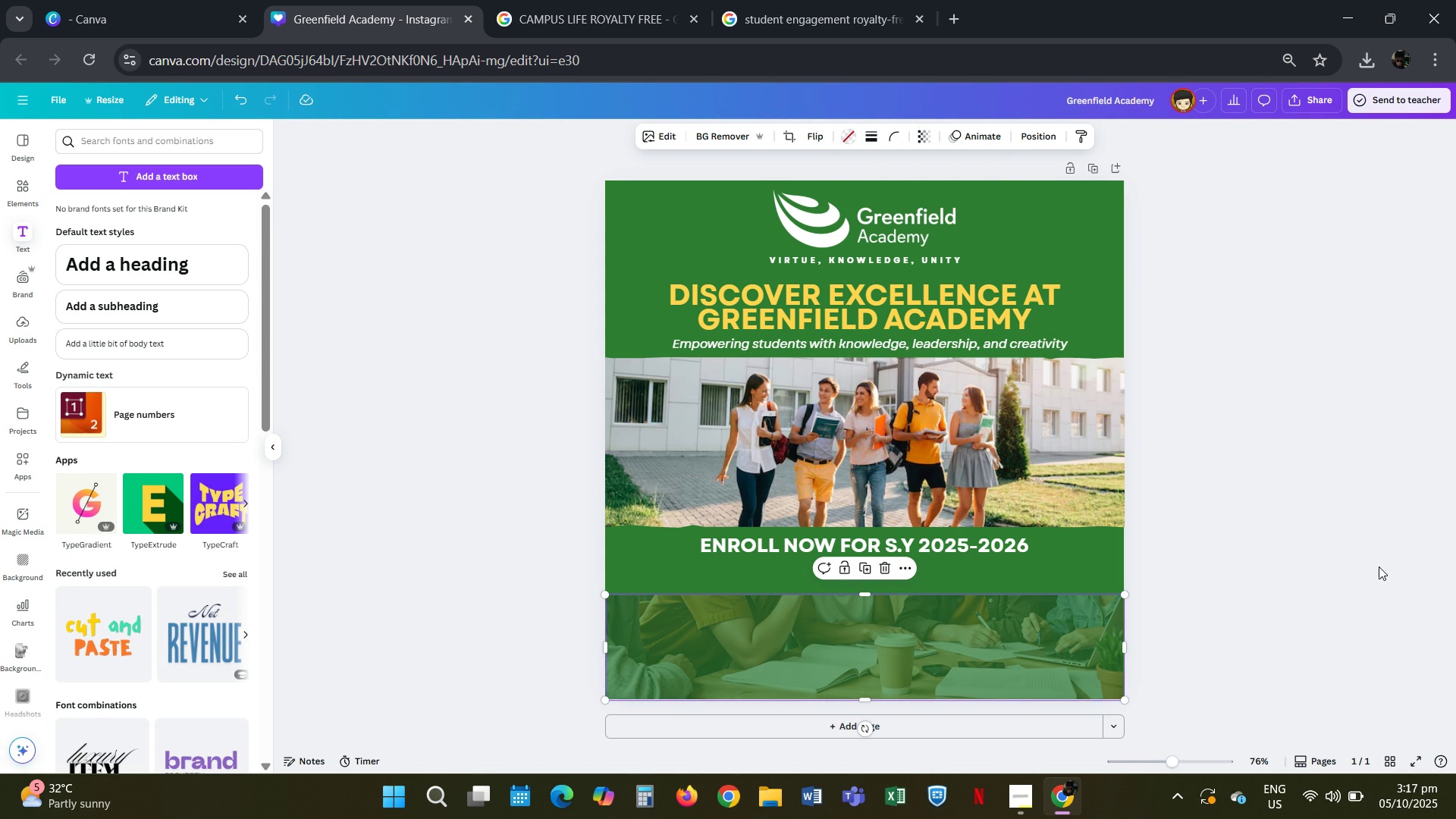 
double_click([1329, 541])
 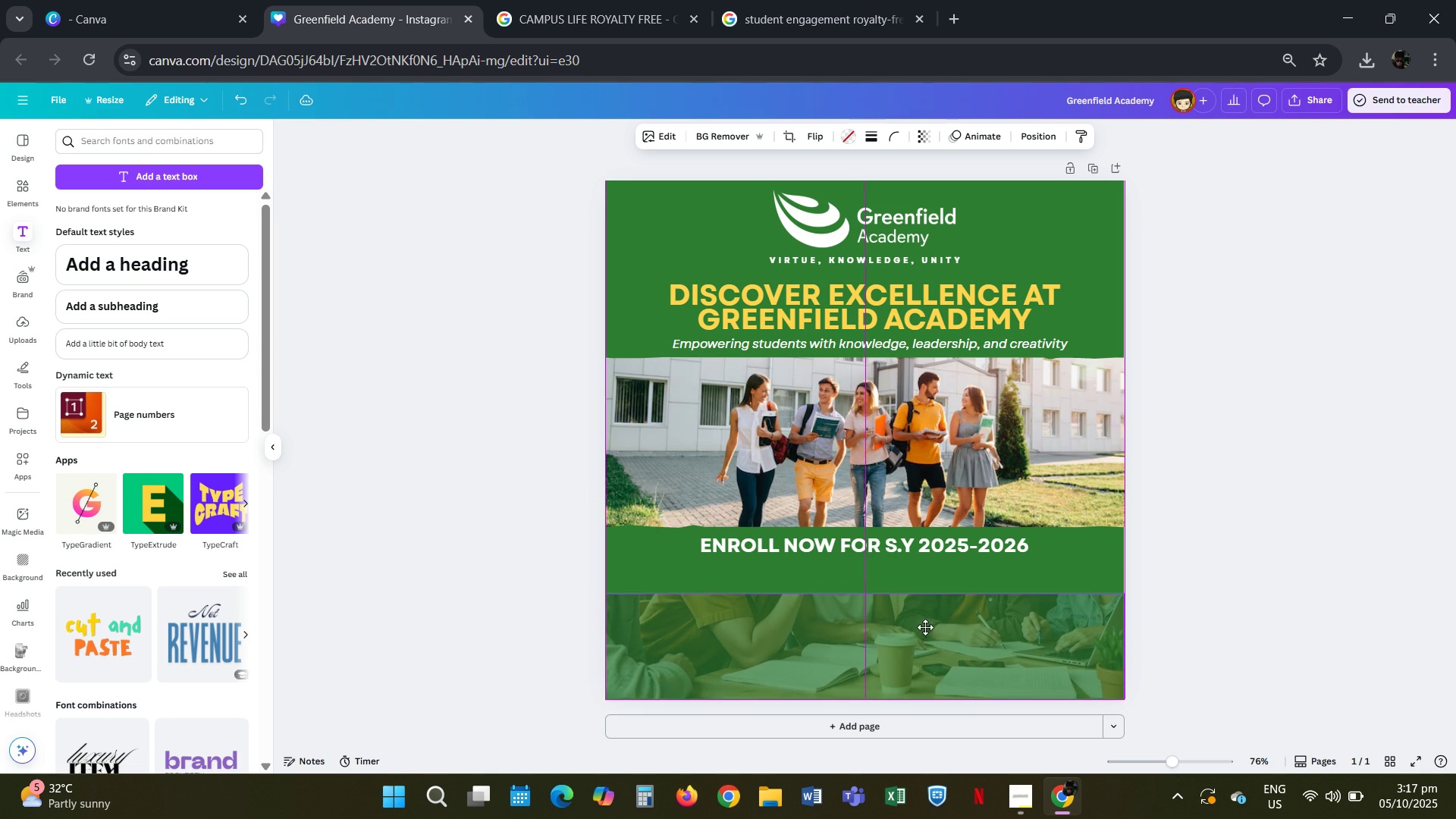 
wait(5.08)
 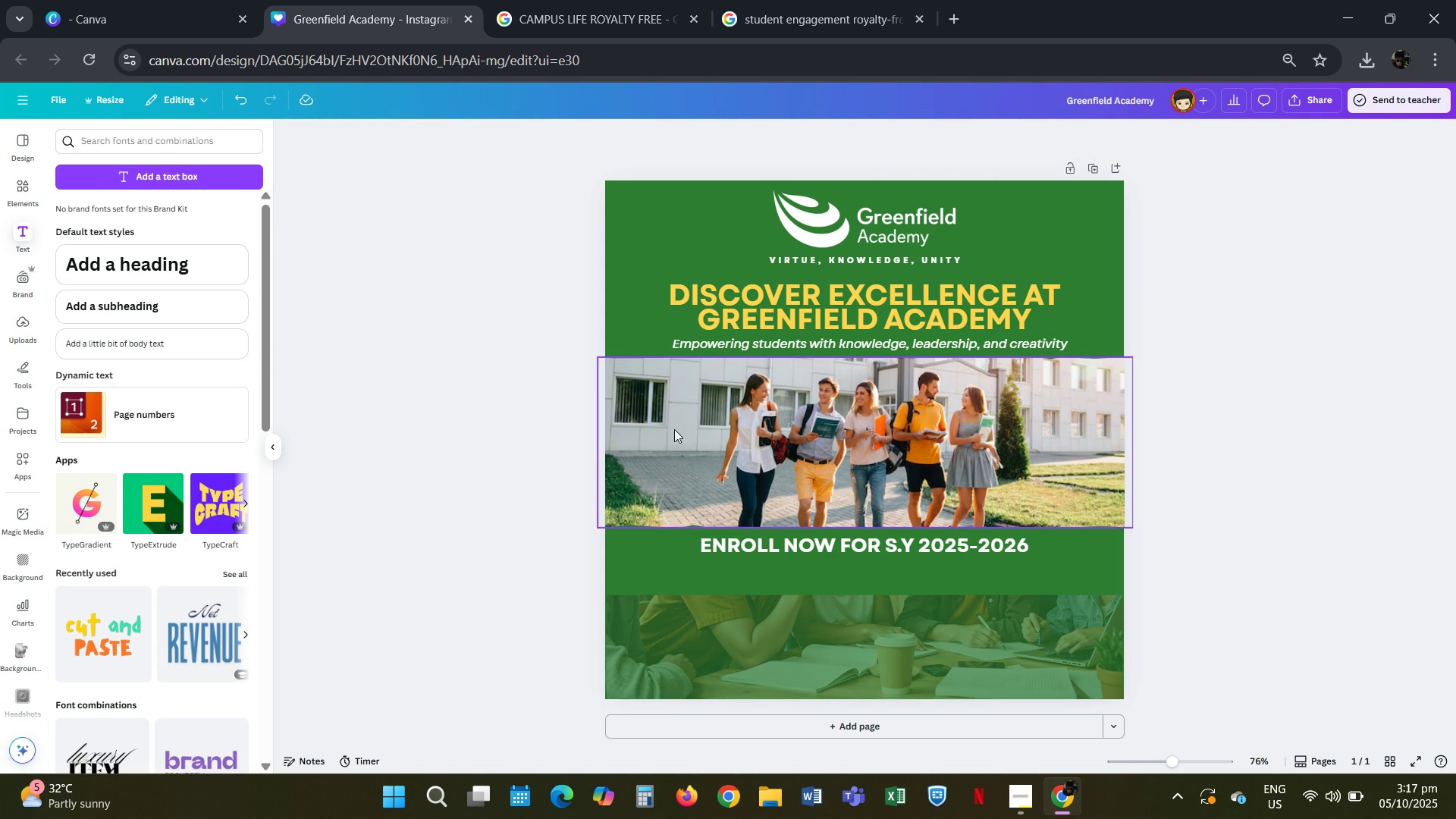 
left_click([1148, 651])
 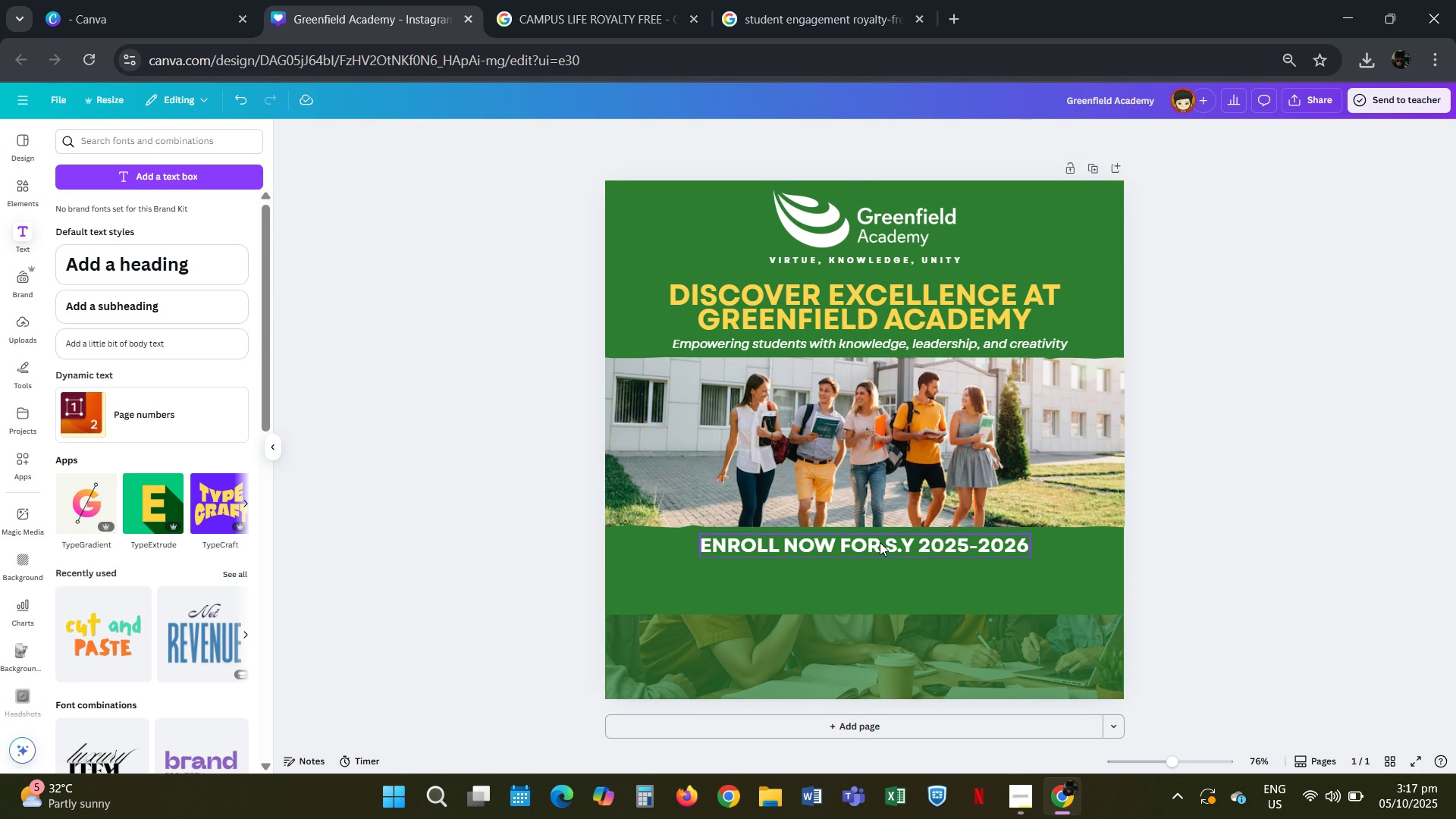 
wait(15.89)
 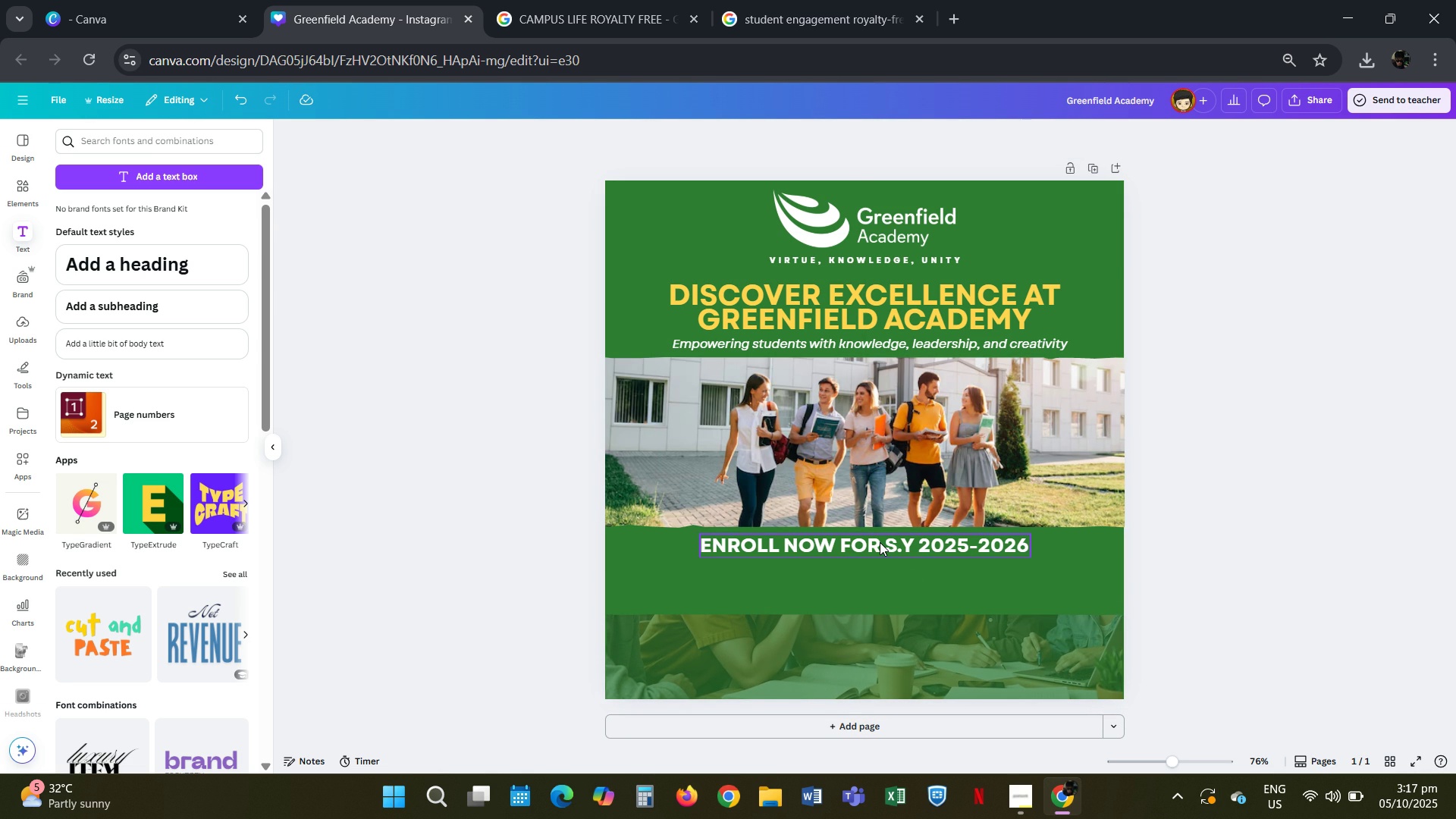 
left_click([864, 552])
 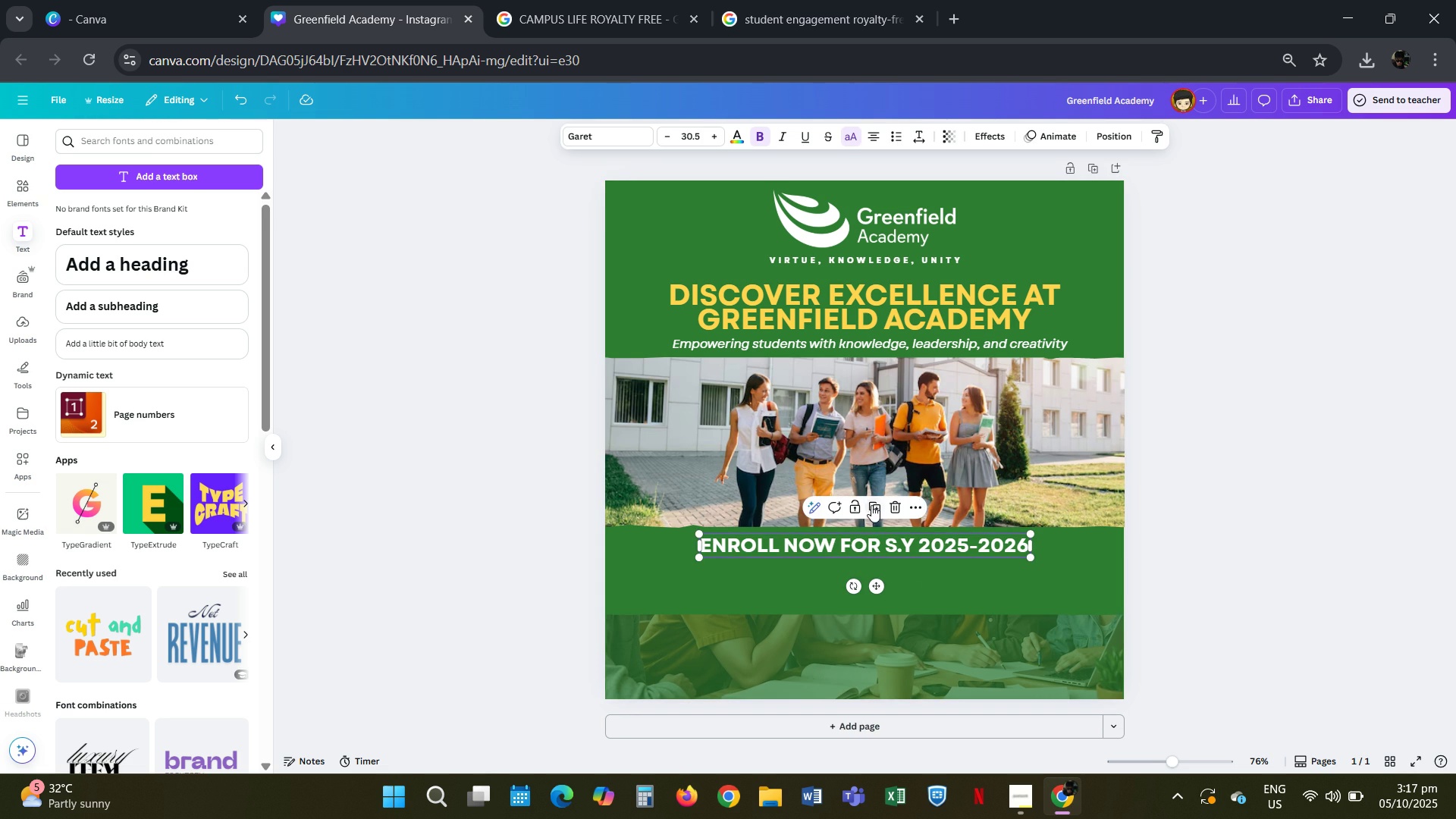 
left_click([872, 507])
 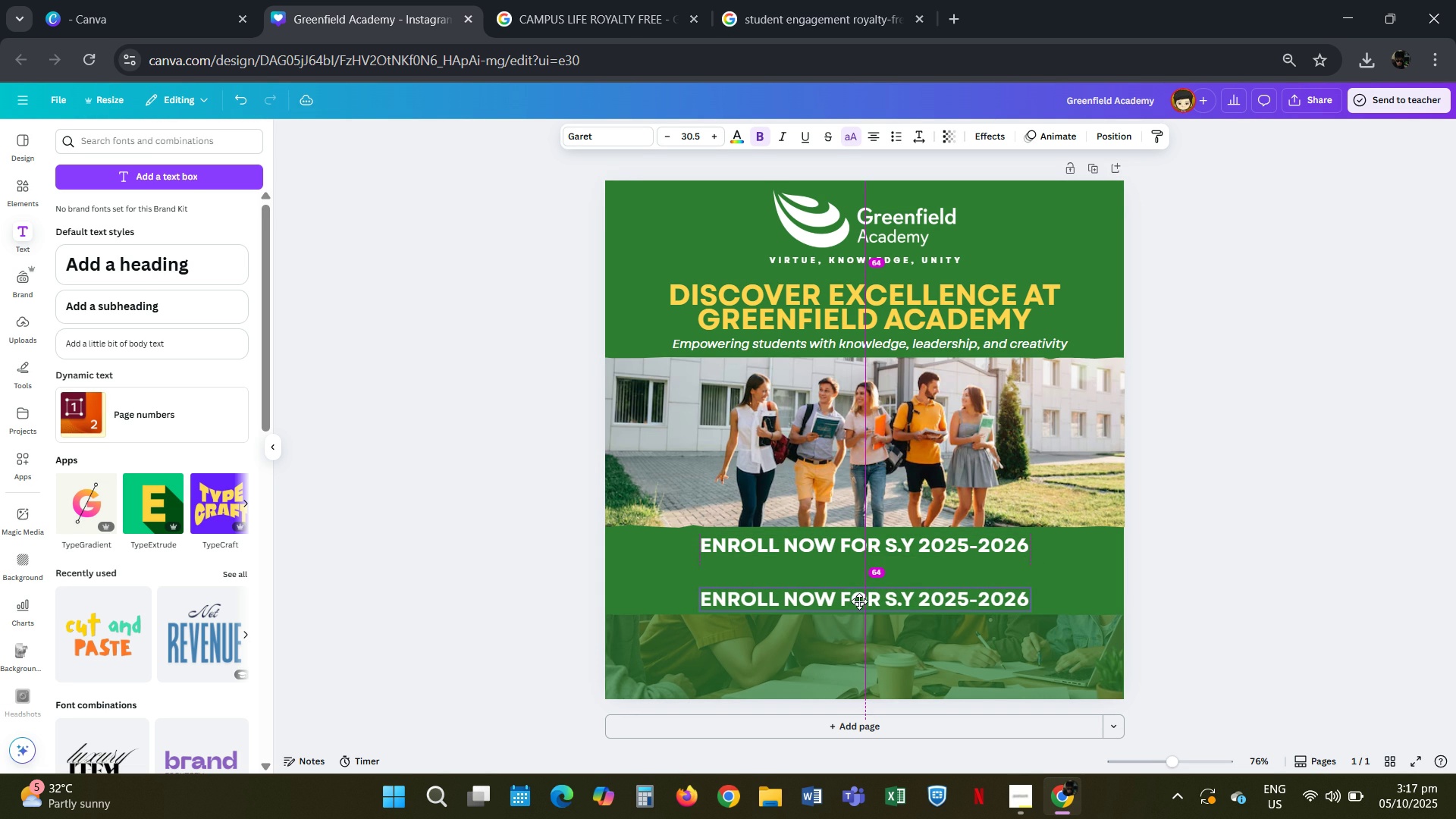 
left_click([858, 601])
 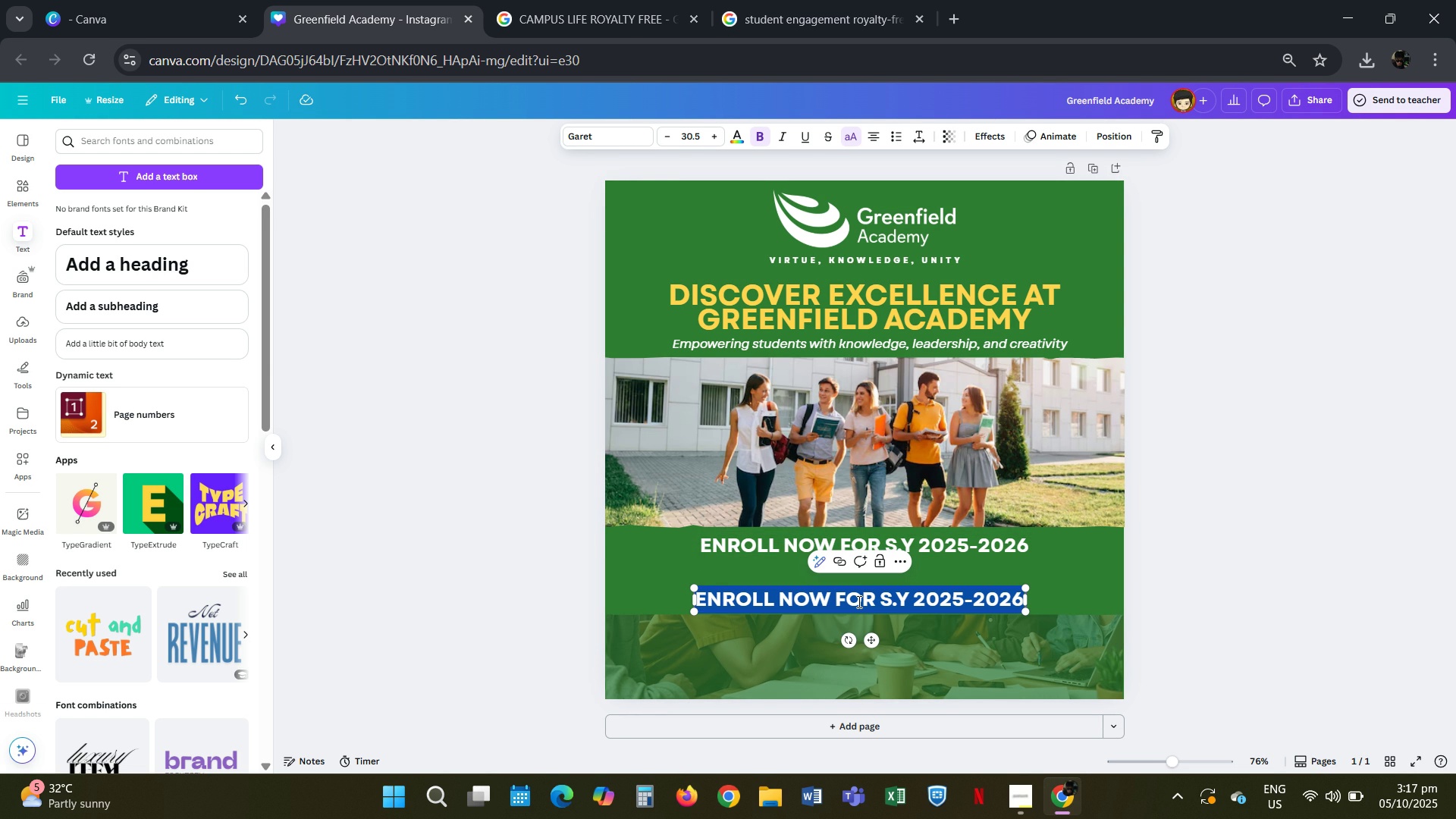 
wait(9.05)
 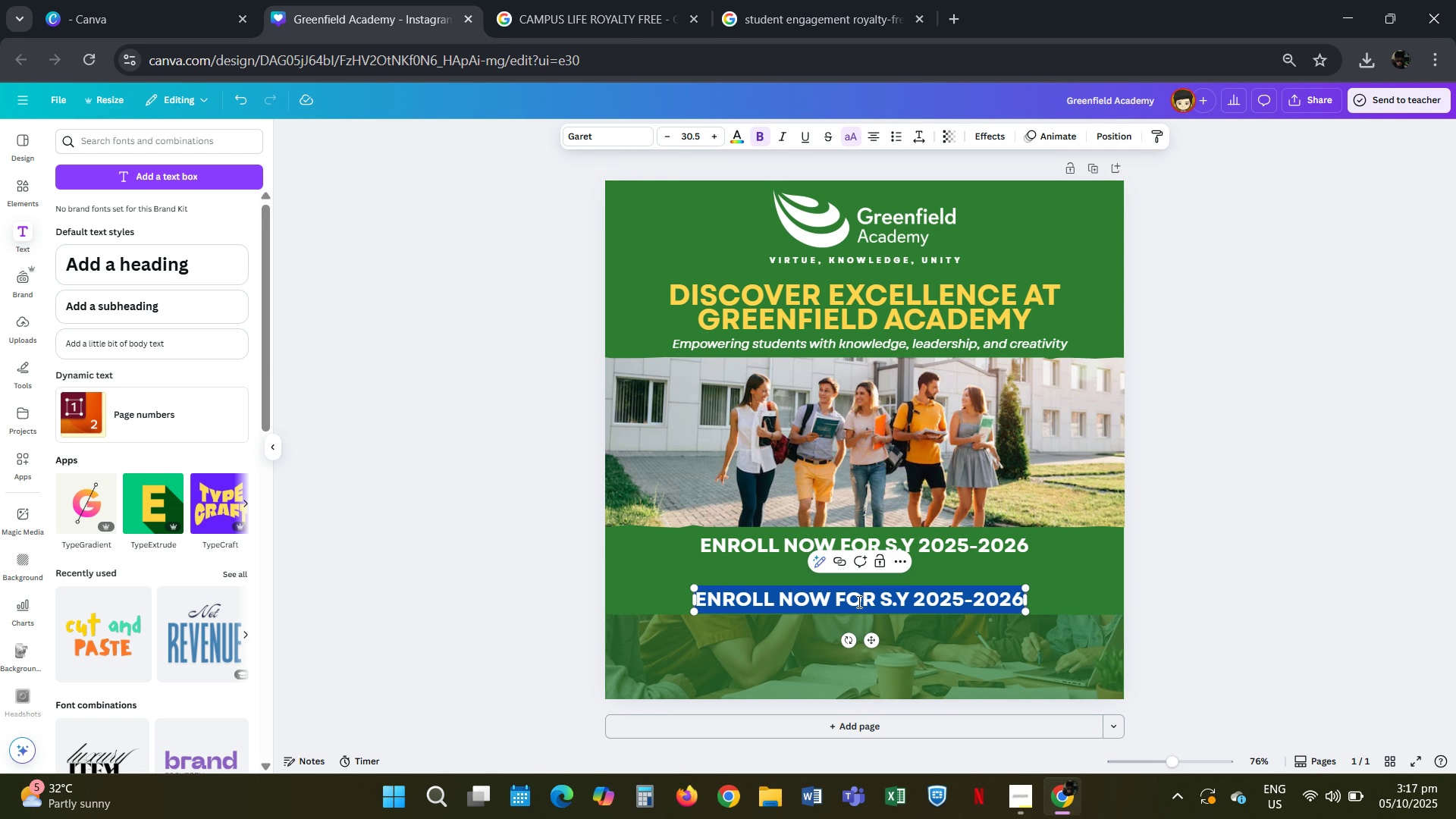 
scroll: coordinate [858, 601], scroll_direction: none, amount: 0.0
 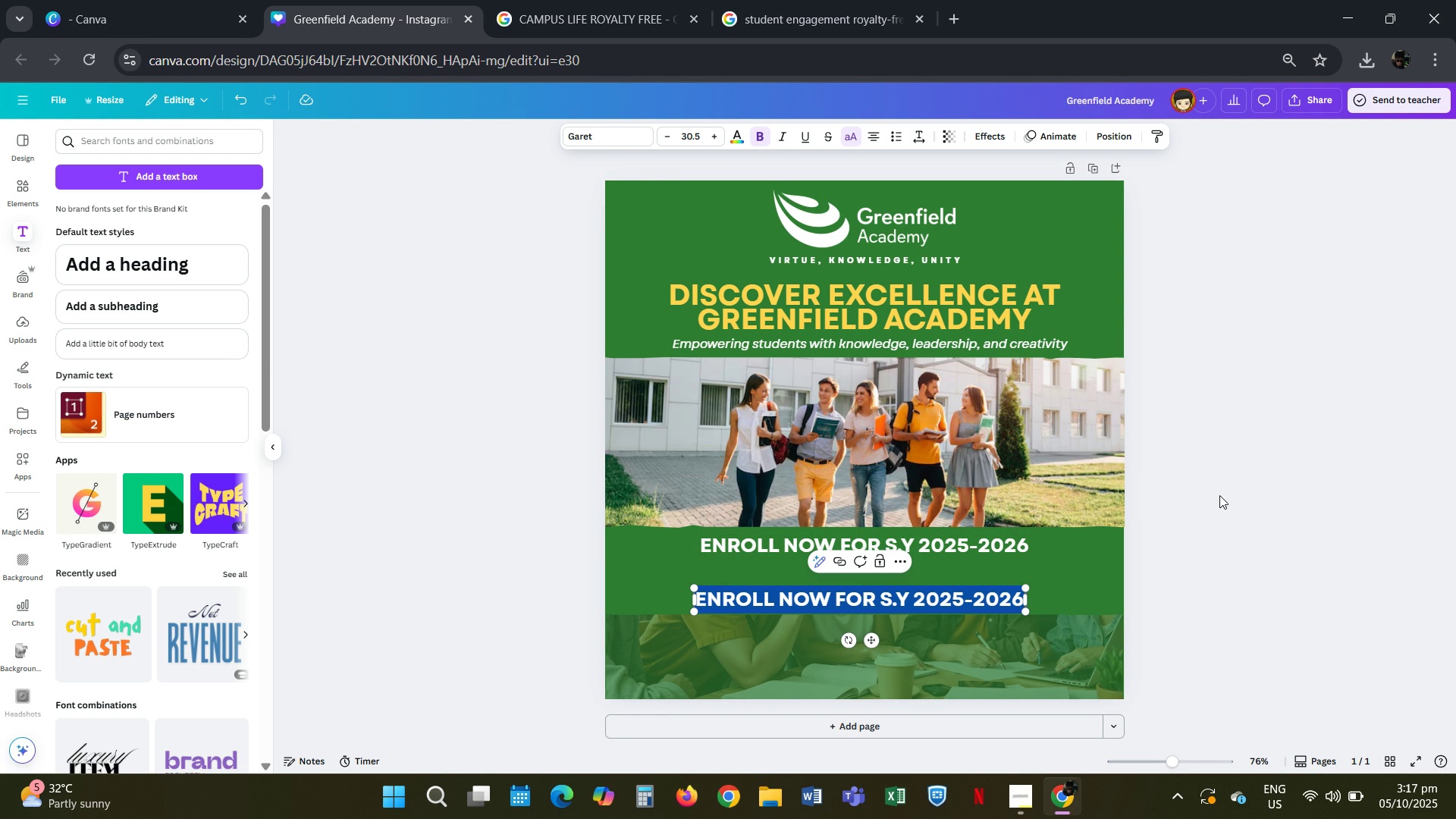 
left_click([1219, 495])
 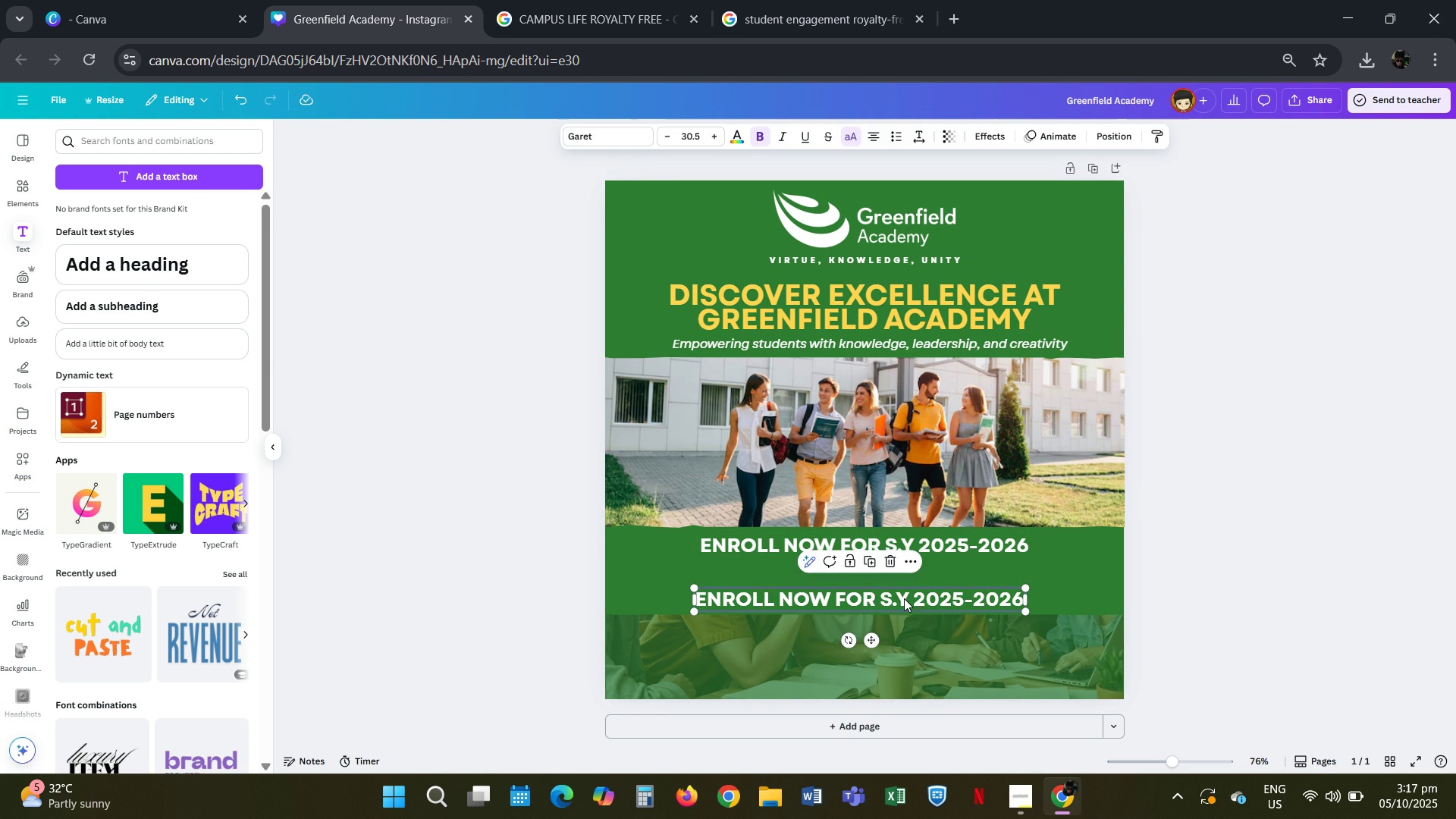 
left_click([904, 598])
 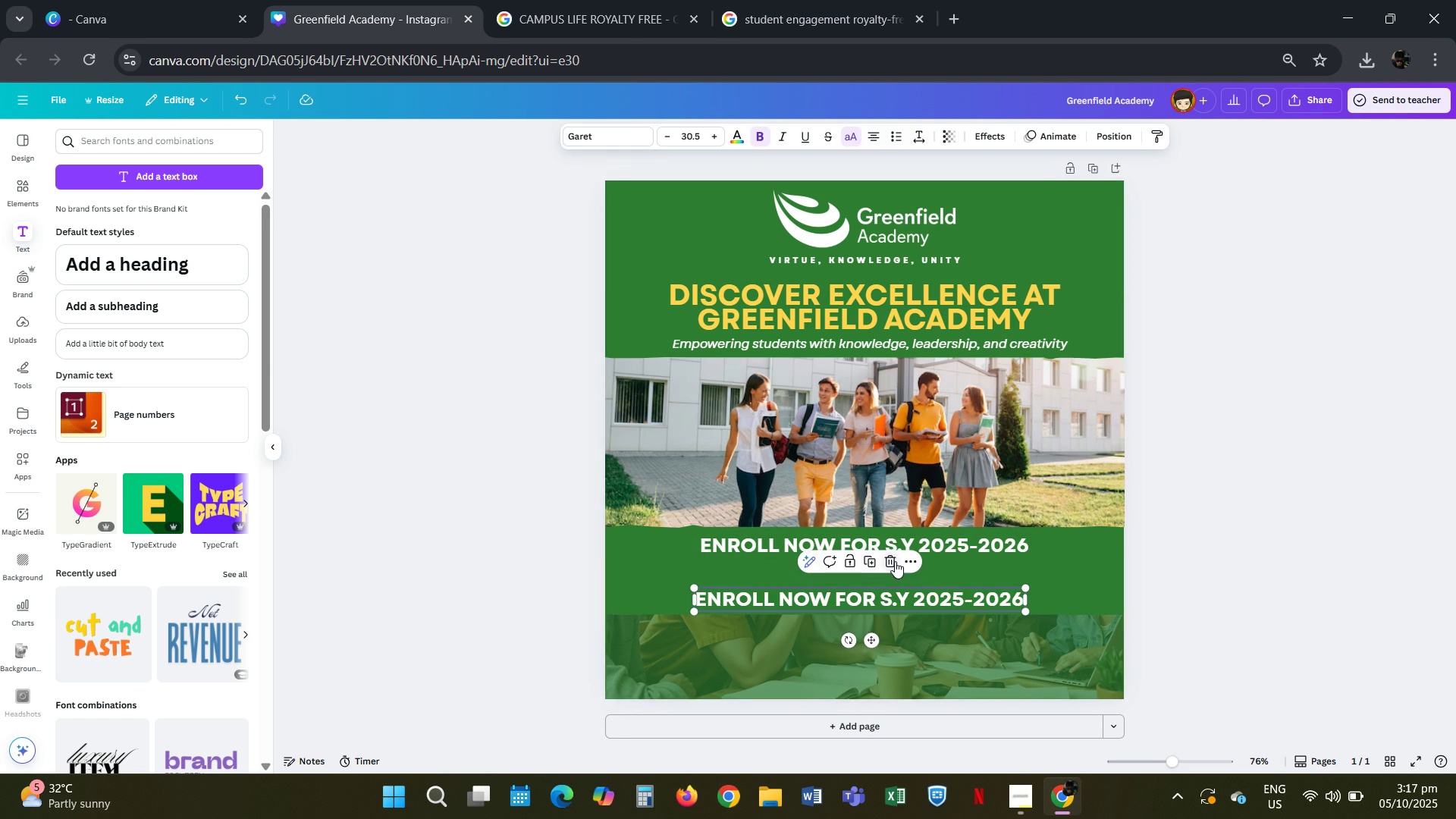 
left_click([895, 561])
 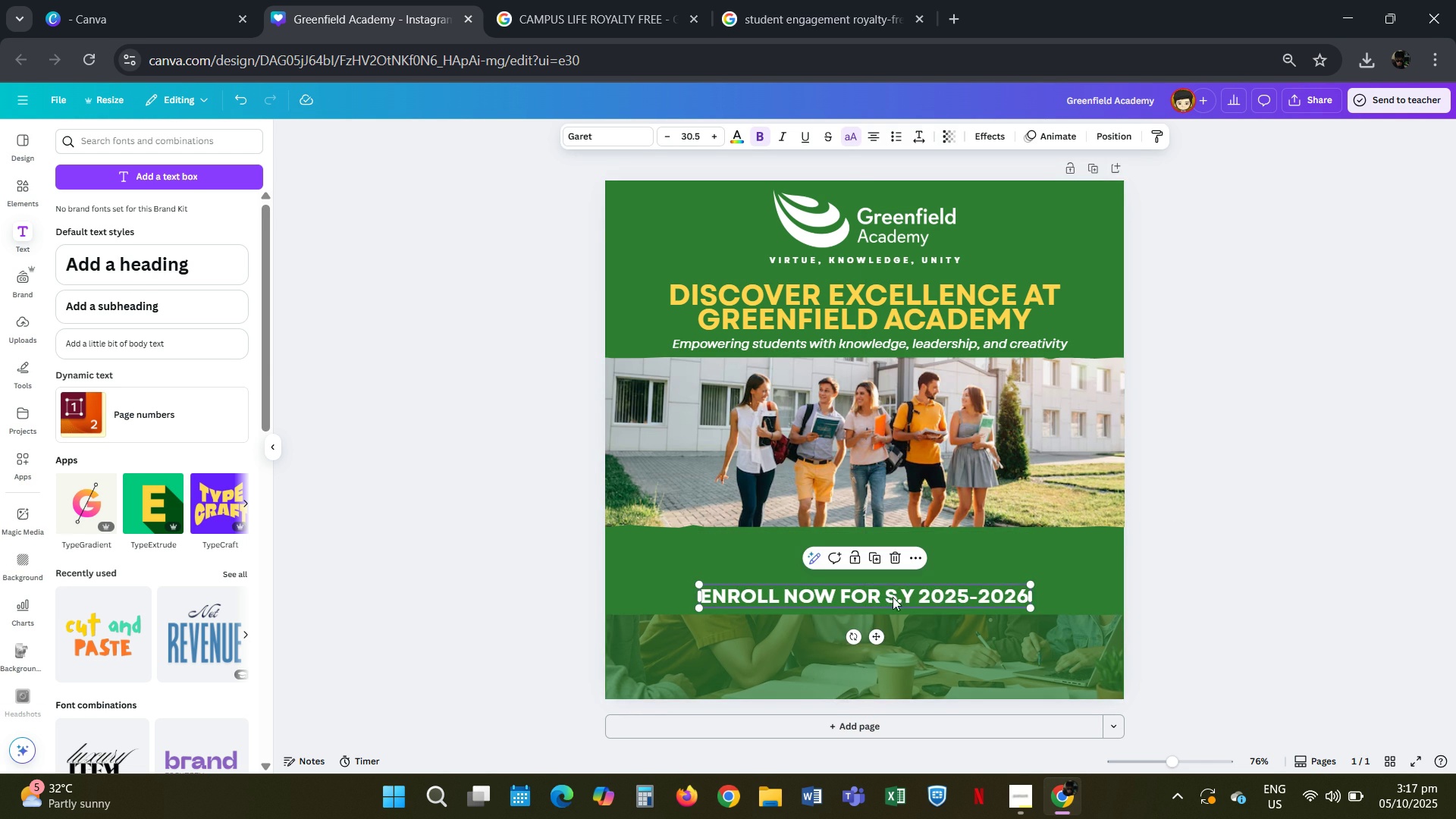 
left_click([1158, 592])
 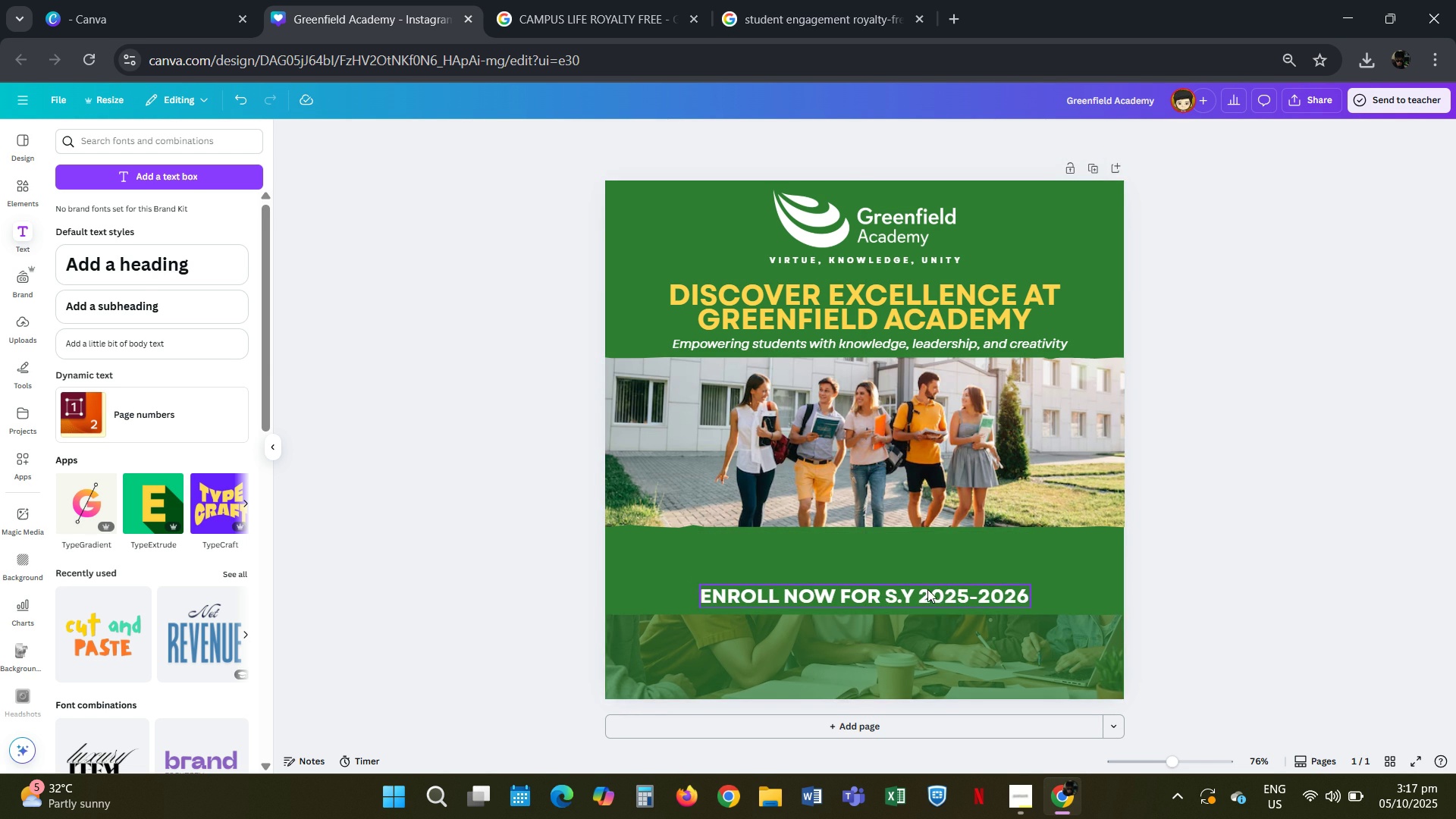 
left_click([927, 590])
 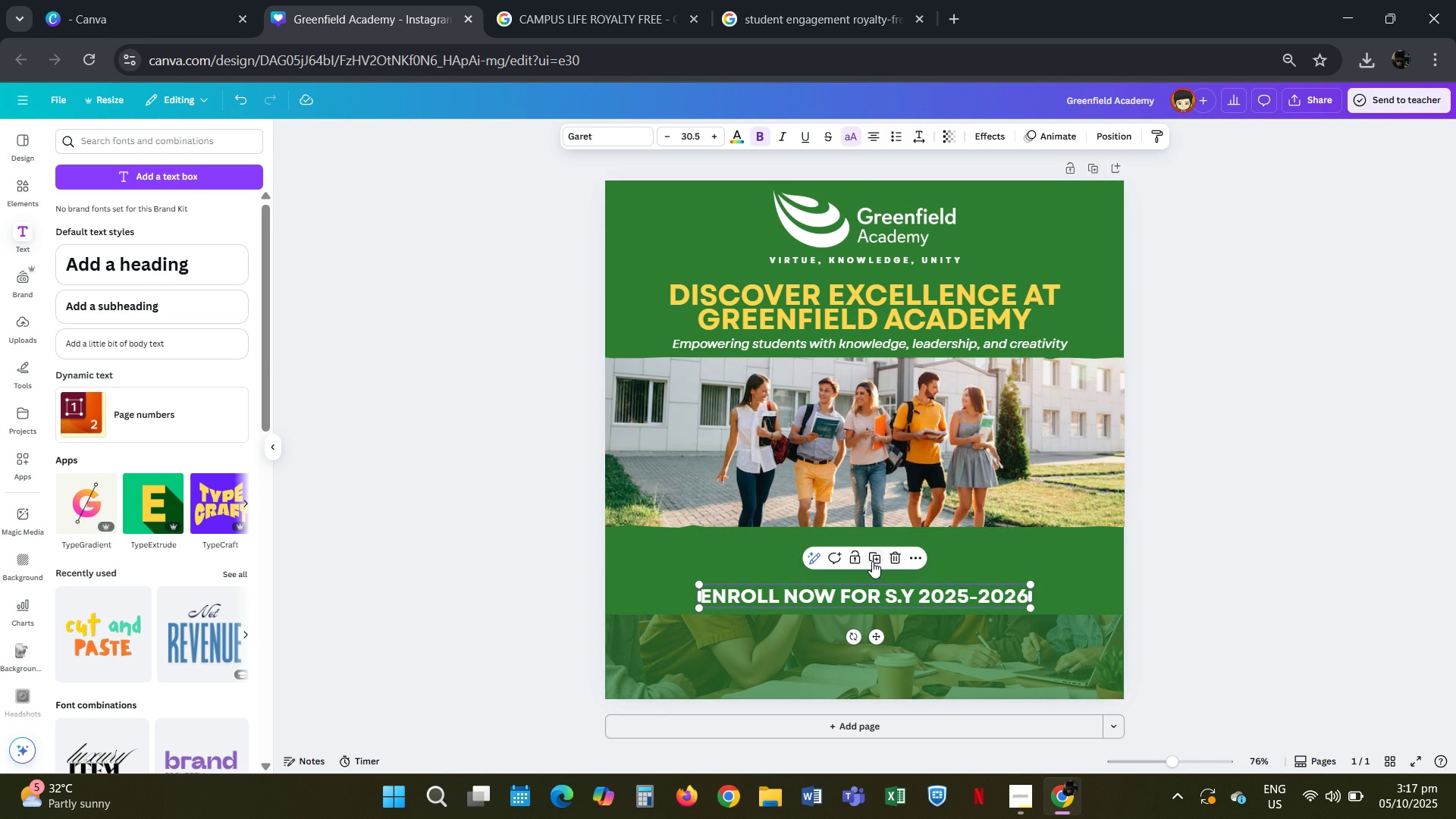 
left_click([872, 561])
 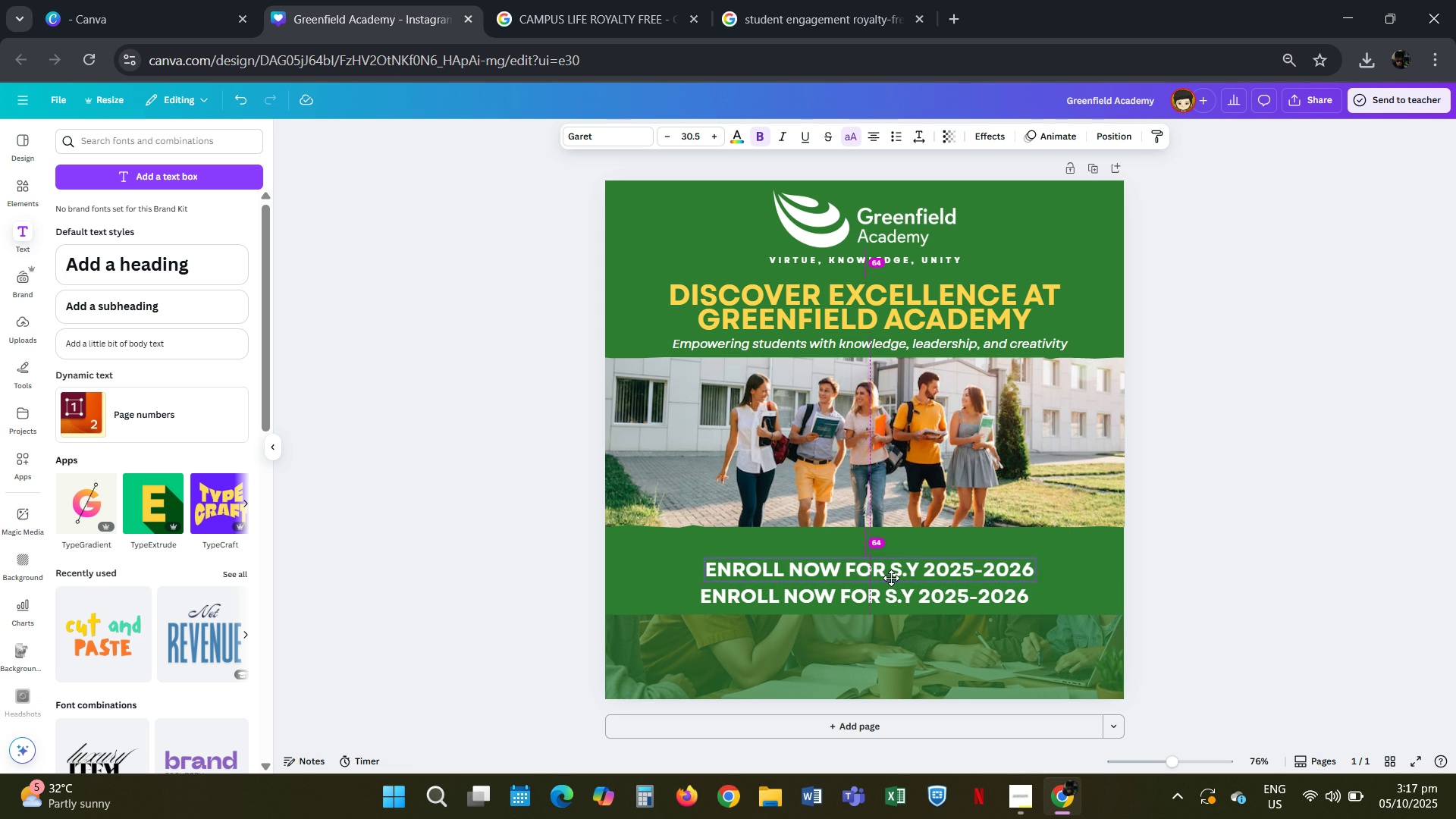 
left_click([886, 576])
 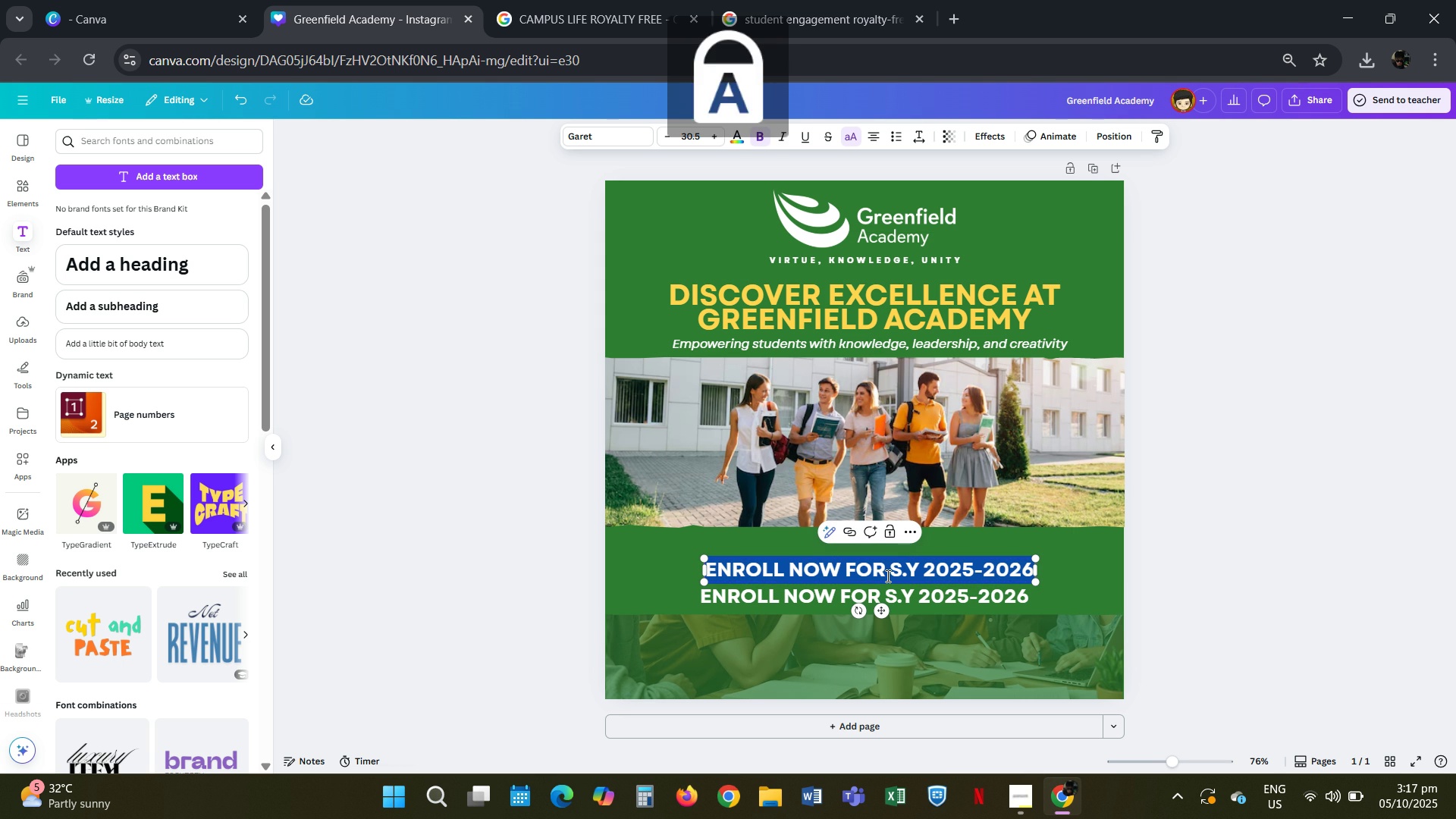 
key(CapsLock)
 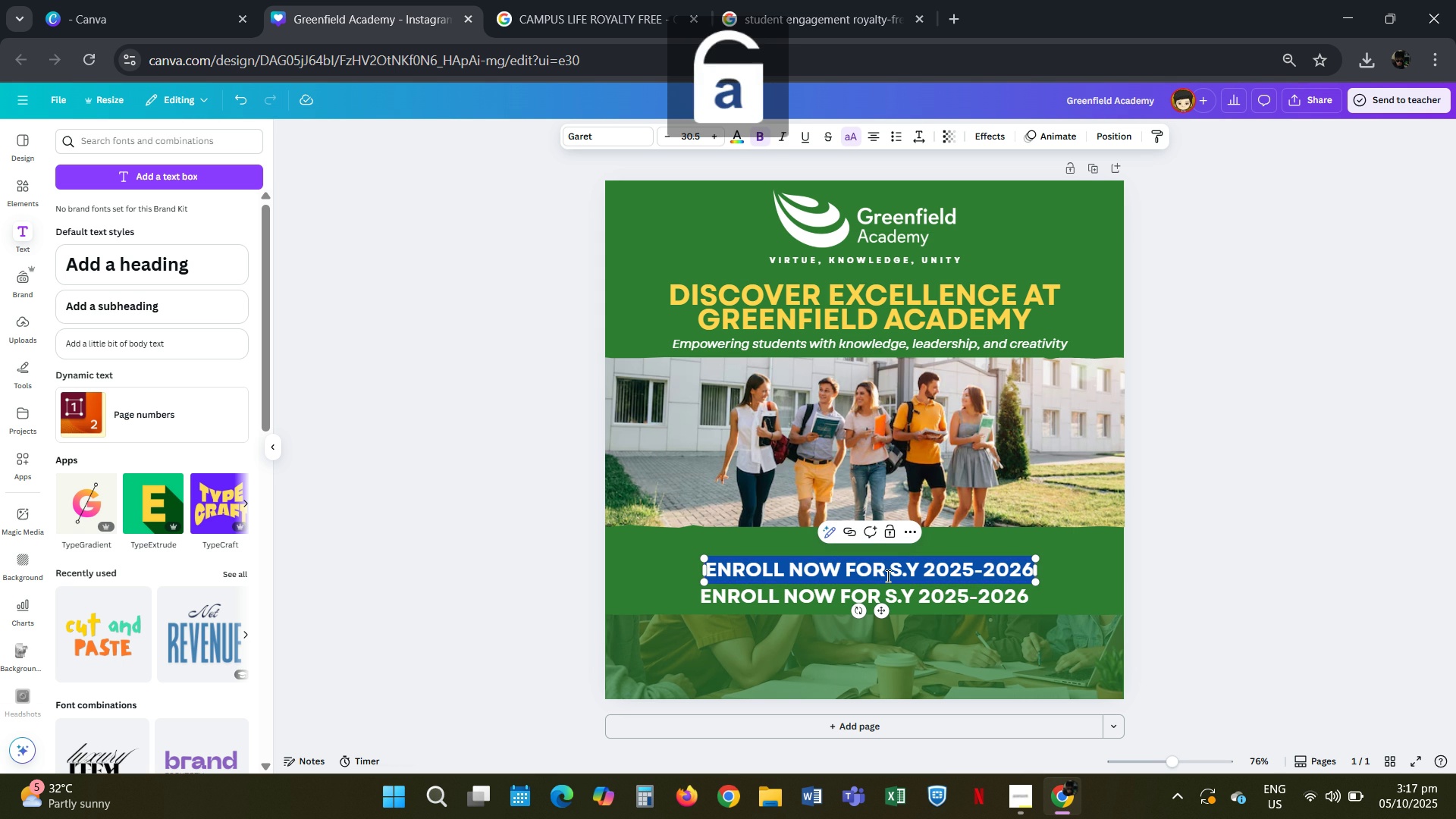 
key(CapsLock)
 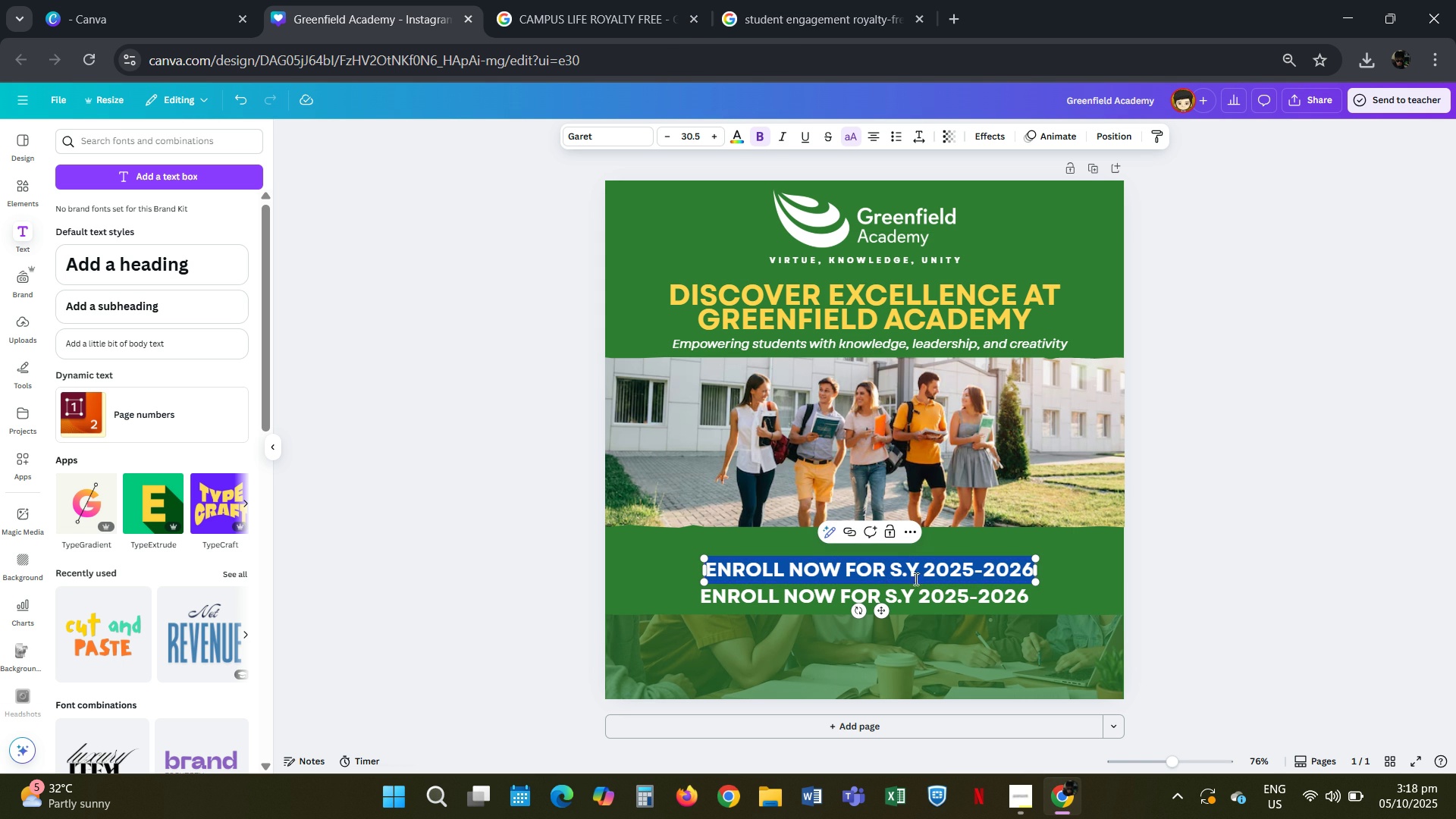 
wait(6.43)
 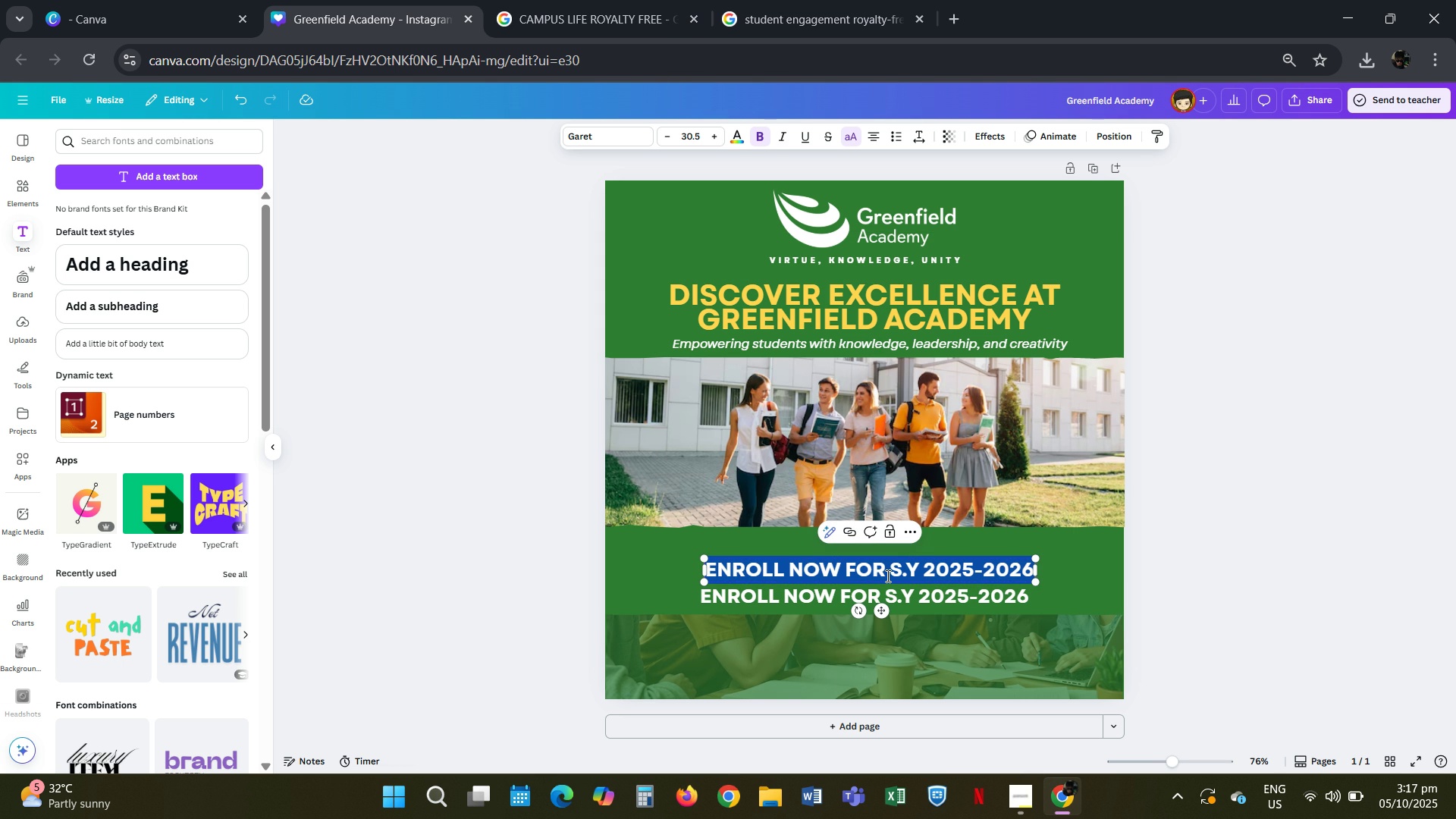 
left_click([784, 0])
 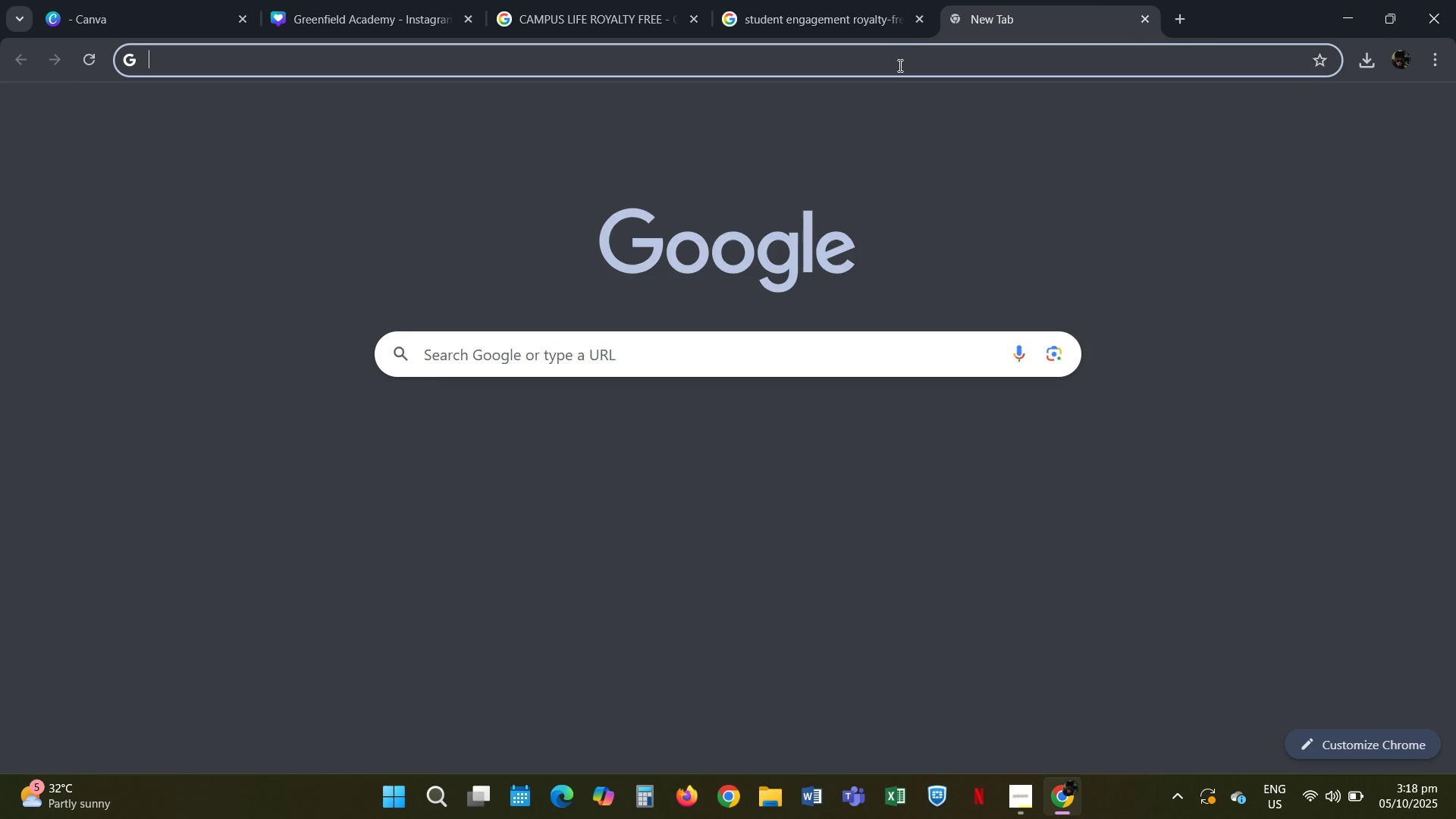 
type(greenfield academy enrollmnt)
key(Backspace)
key(Backspace)
type(ent site)
 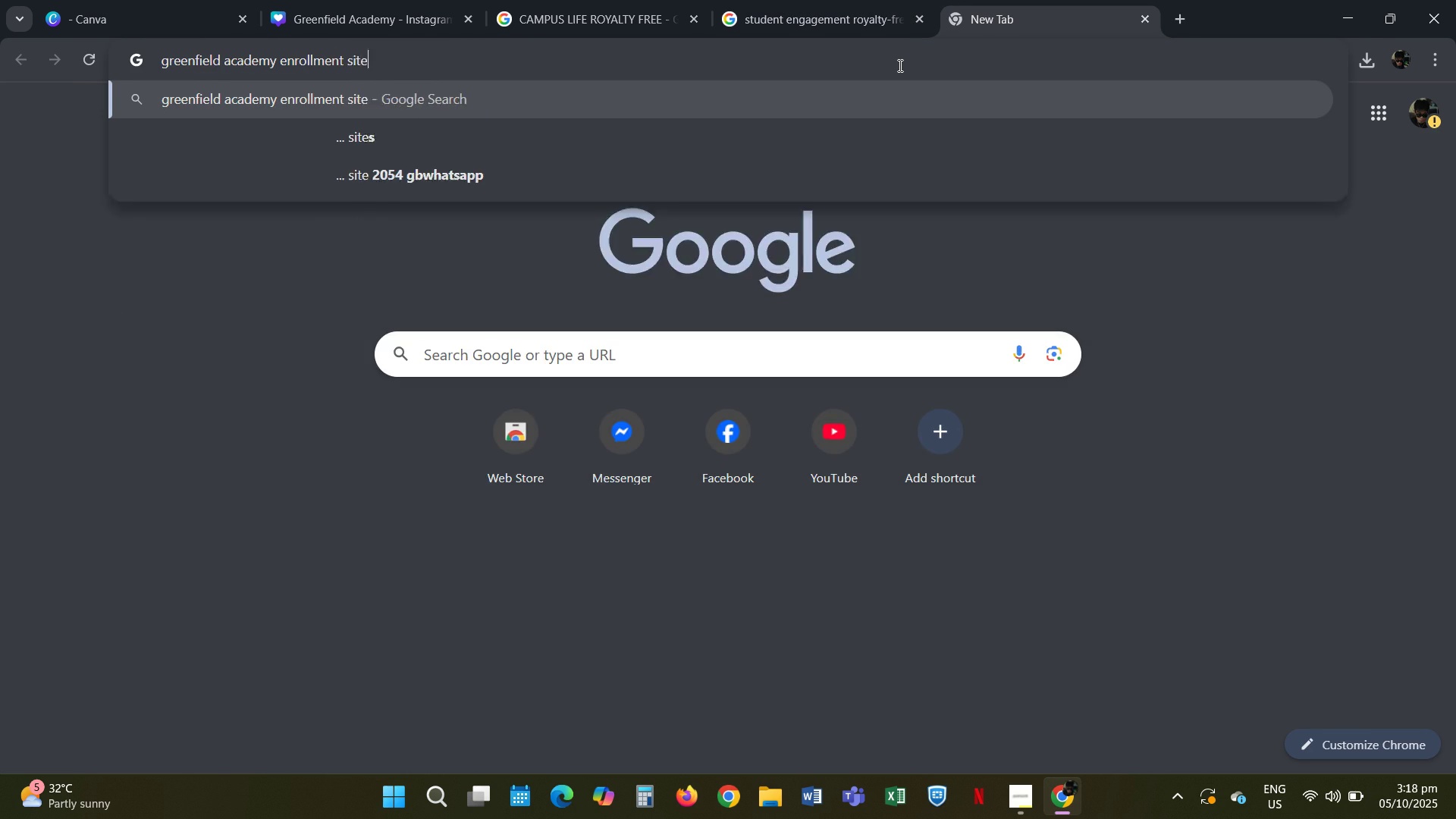 
key(Enter)
 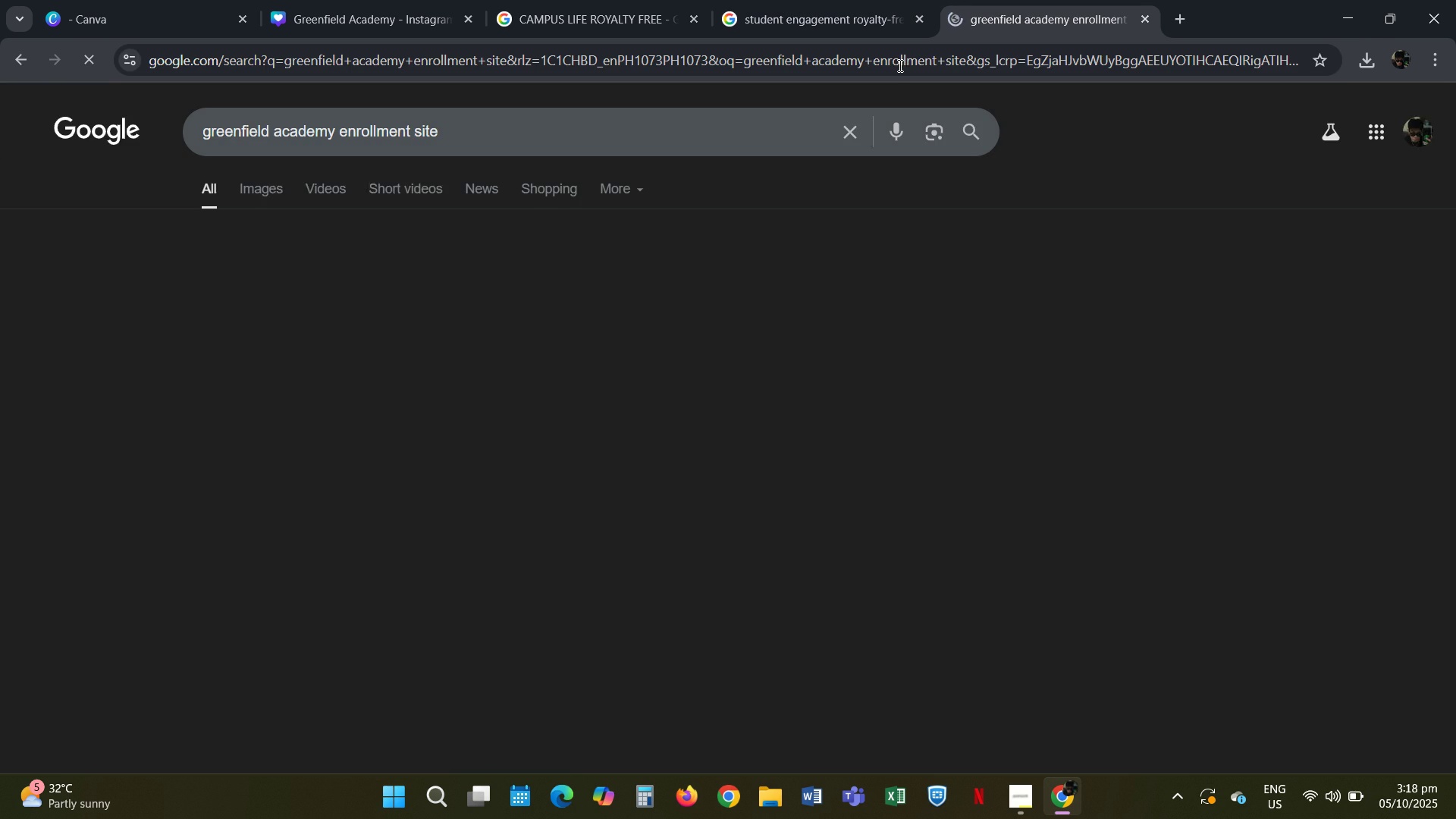 
scroll: coordinate [786, 818], scroll_direction: down, amount: 1.0
 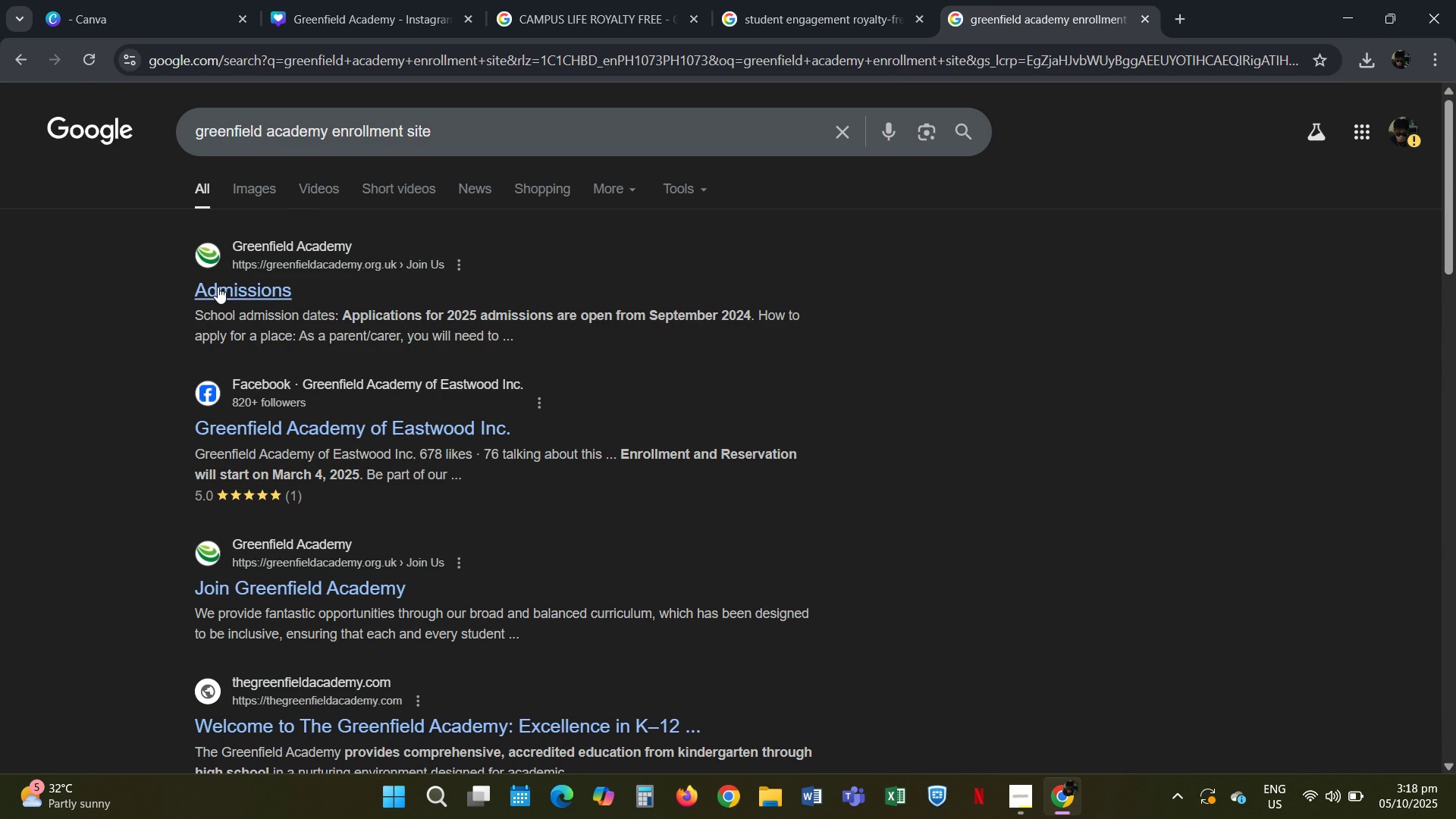 
left_click([218, 287])
 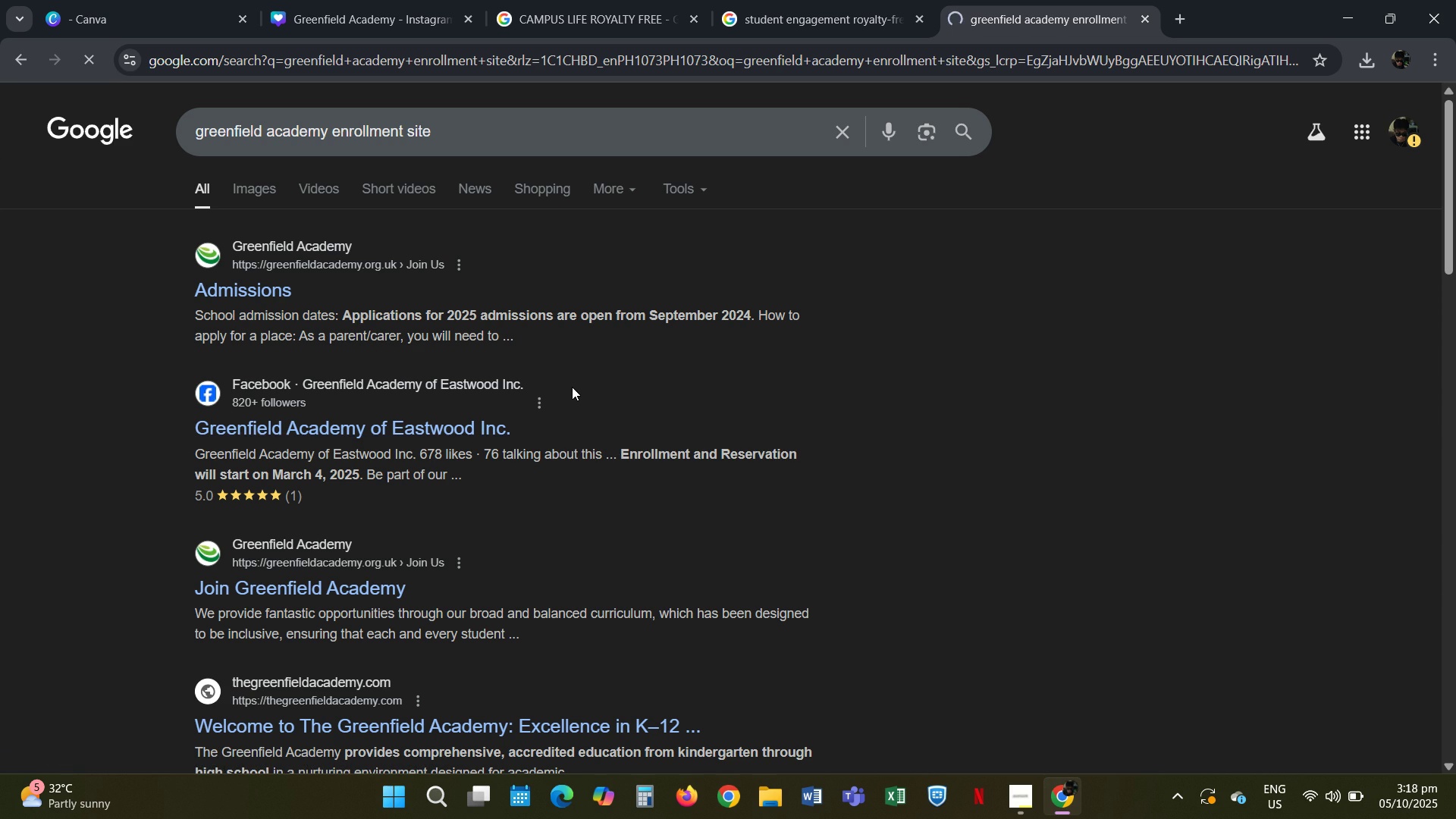 
wait(8.28)
 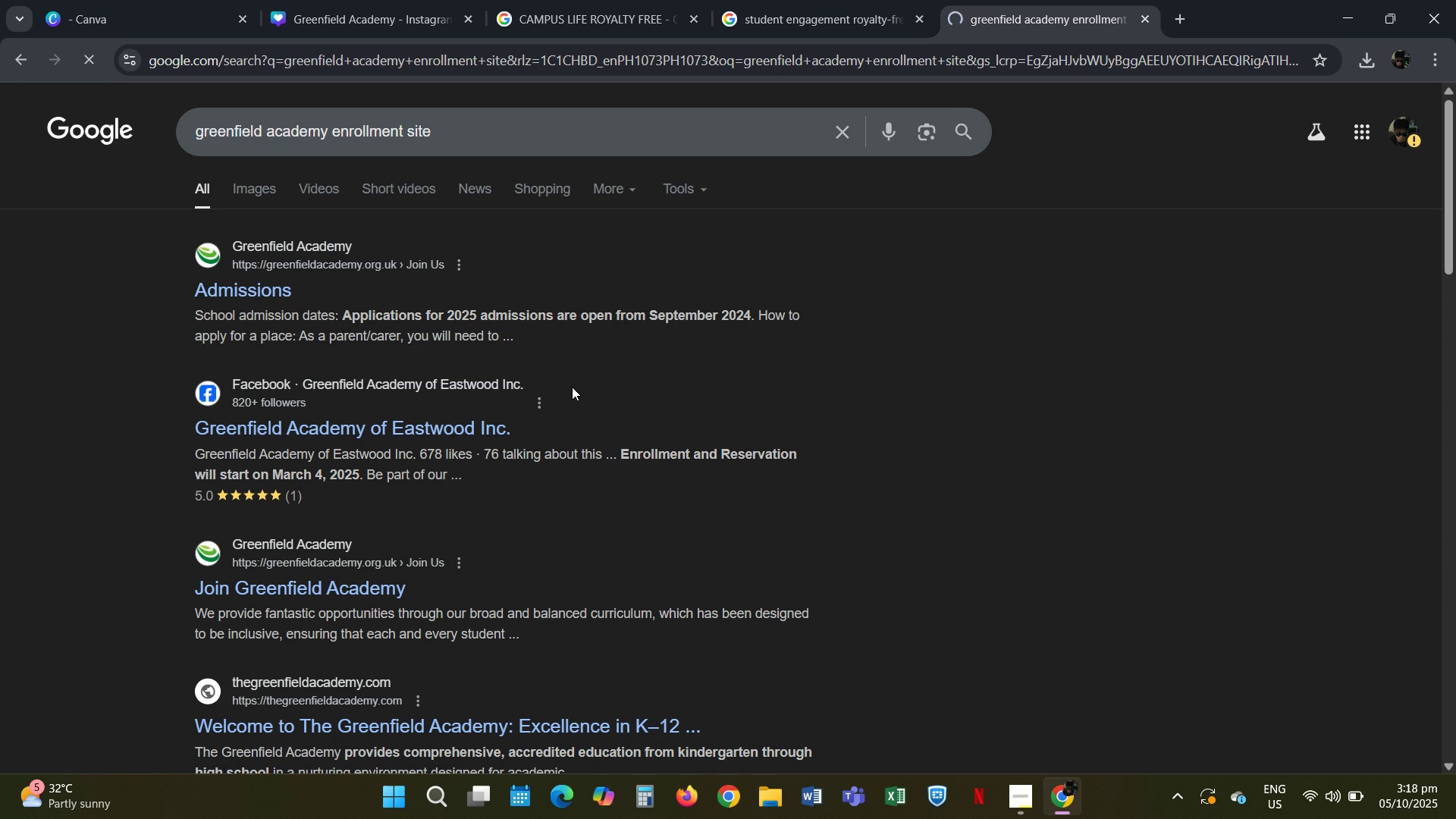 
scroll: coordinate [899, 446], scroll_direction: down, amount: 1.0
 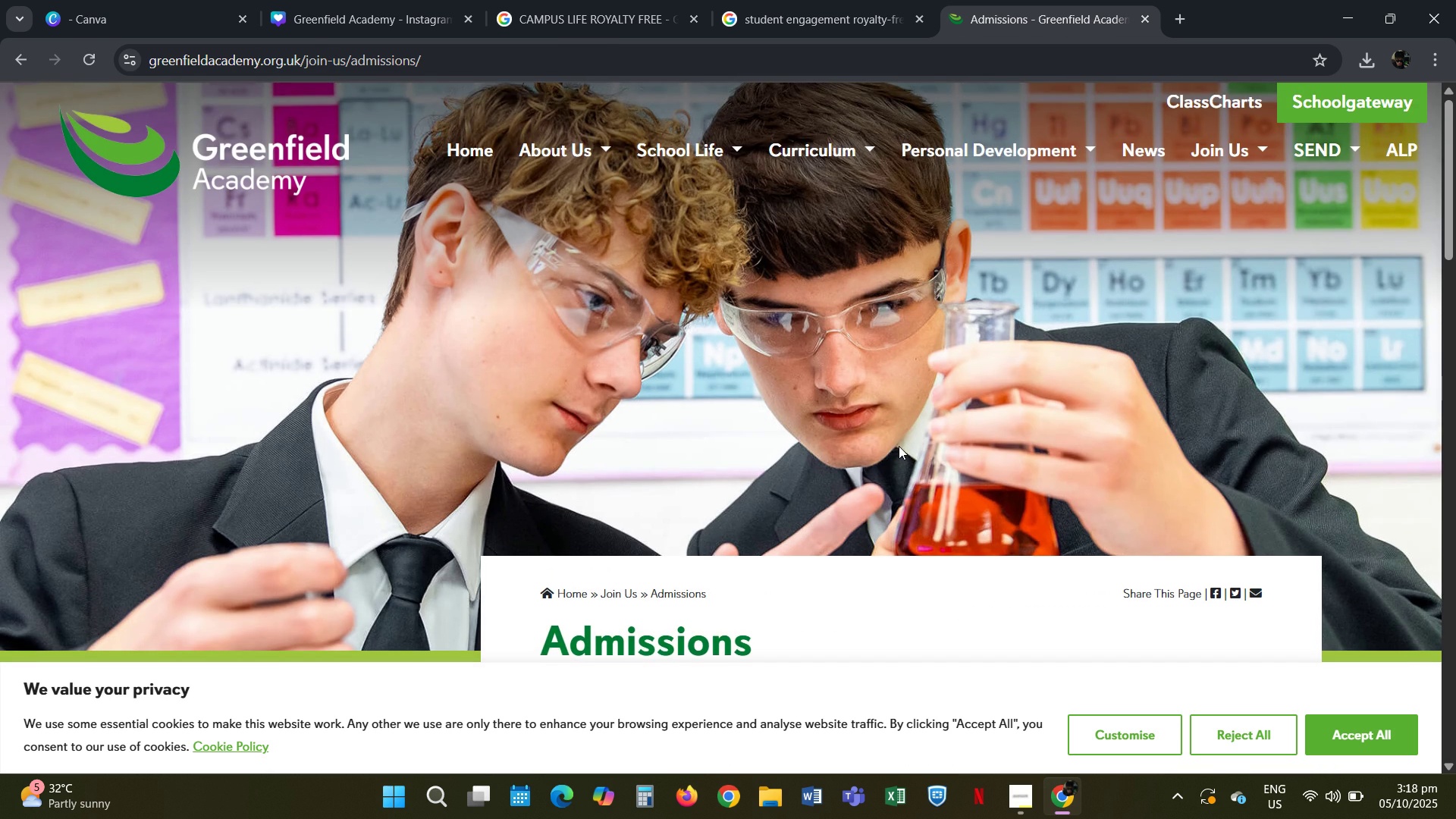 
scroll: coordinate [899, 446], scroll_direction: up, amount: 3.0
 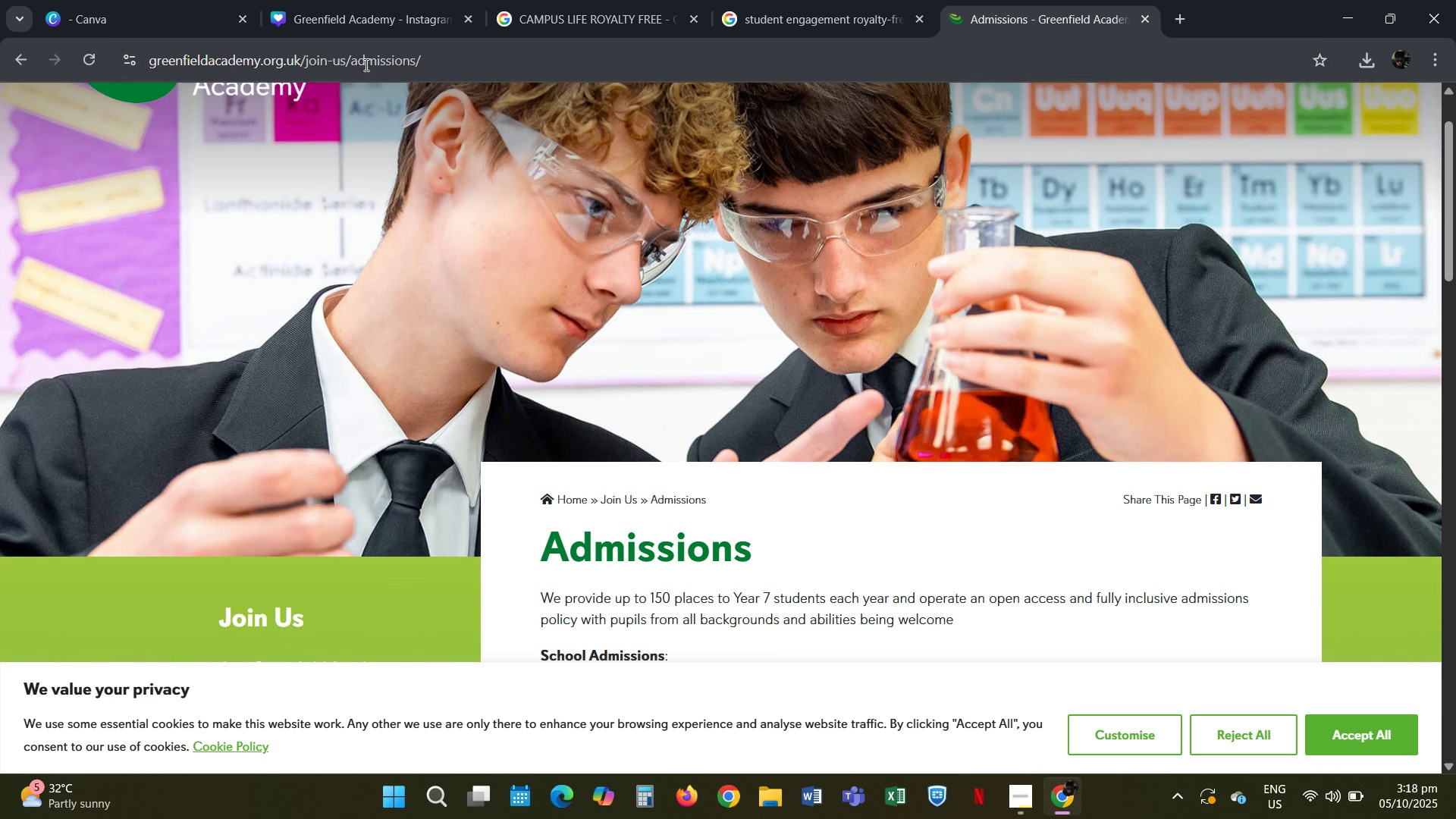 
left_click([362, 61])